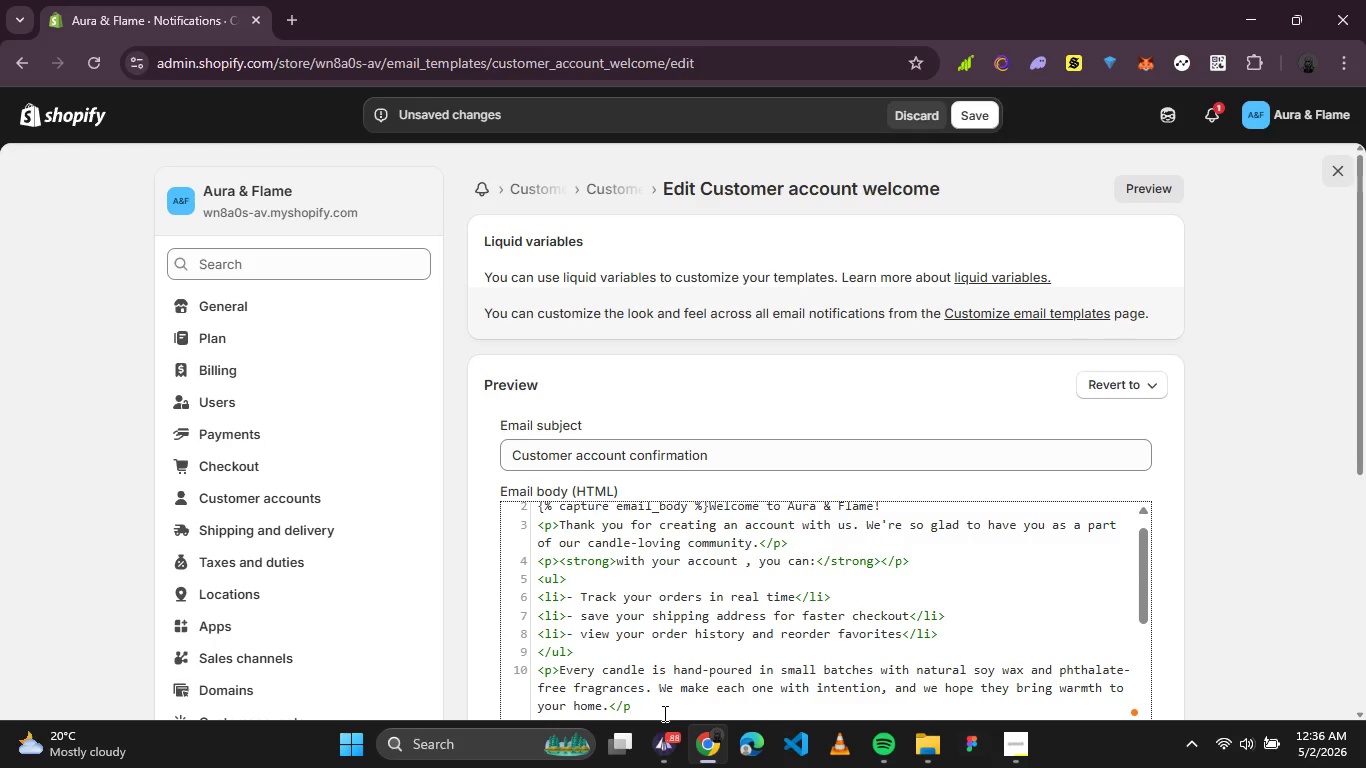 
key(Shift+Period)
 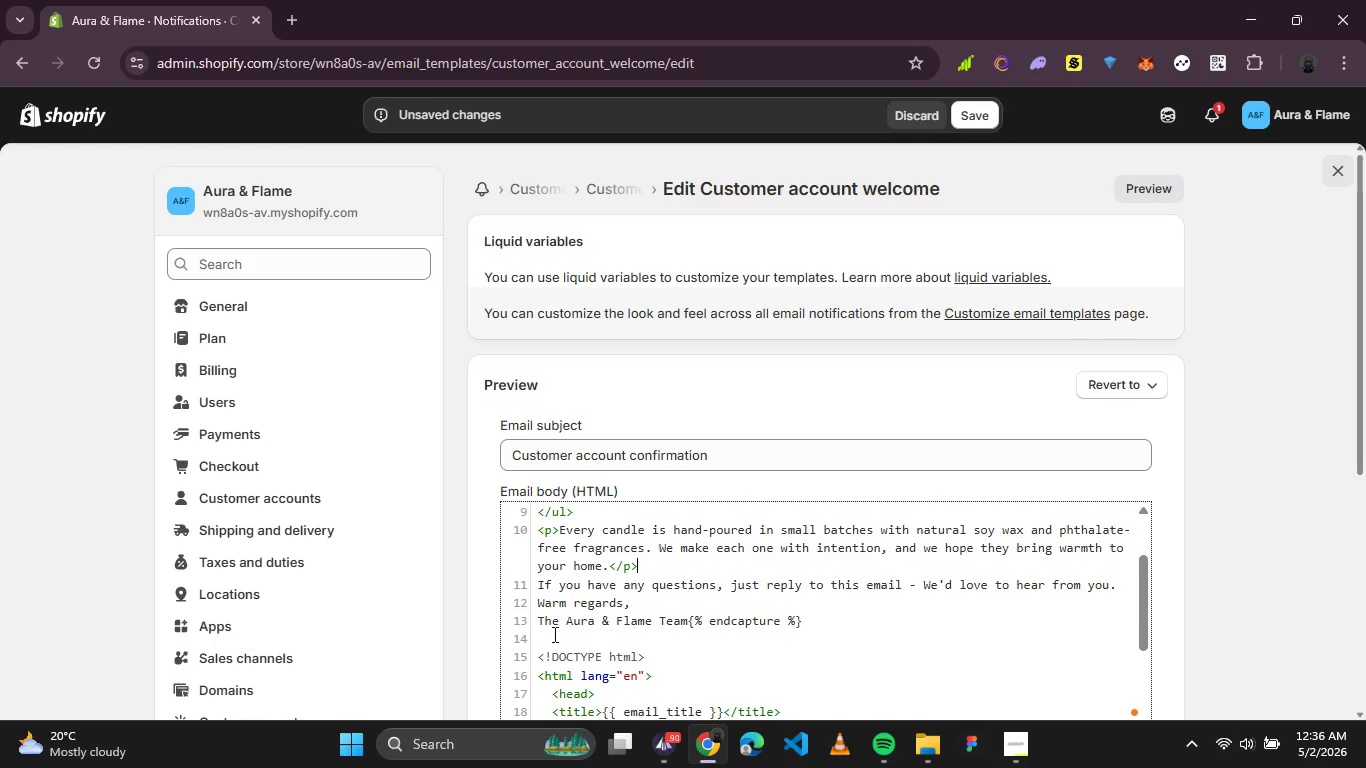 
wait(5.5)
 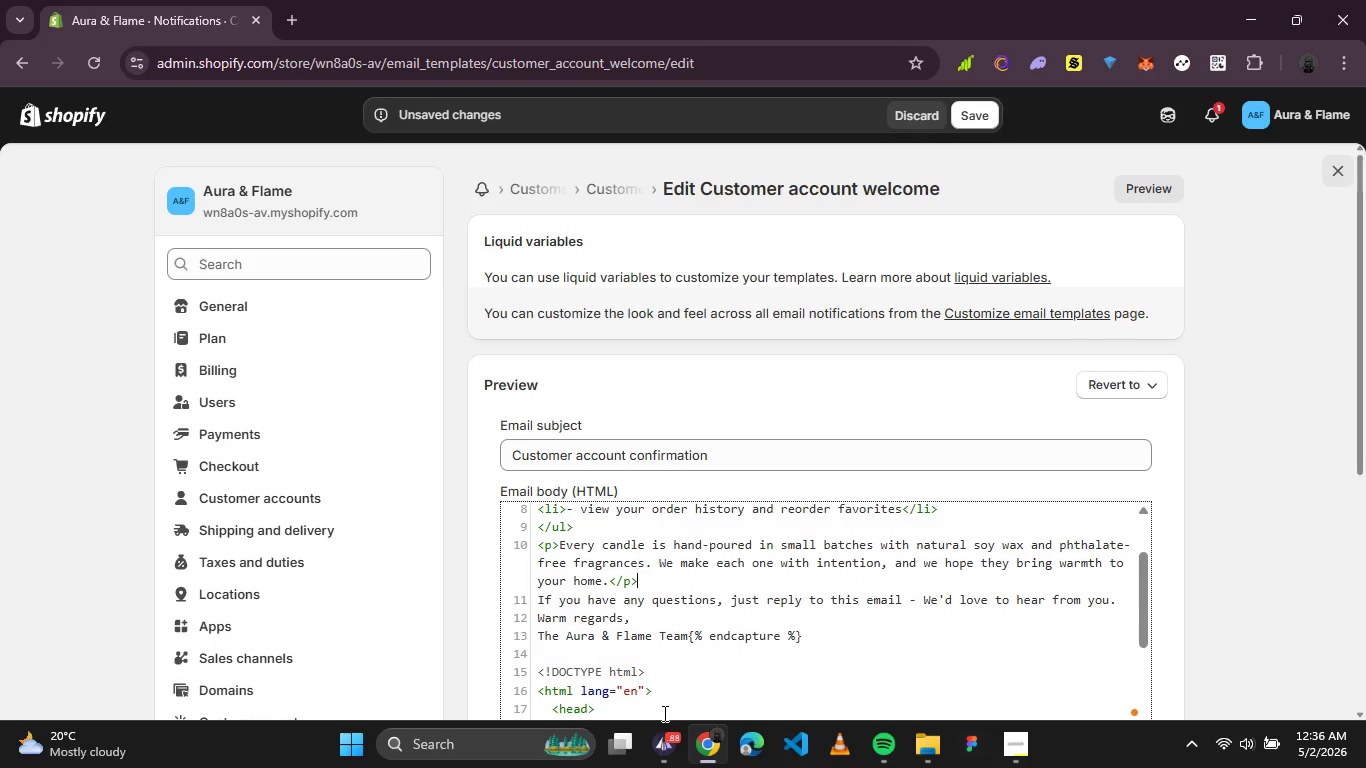 
left_click([536, 579])
 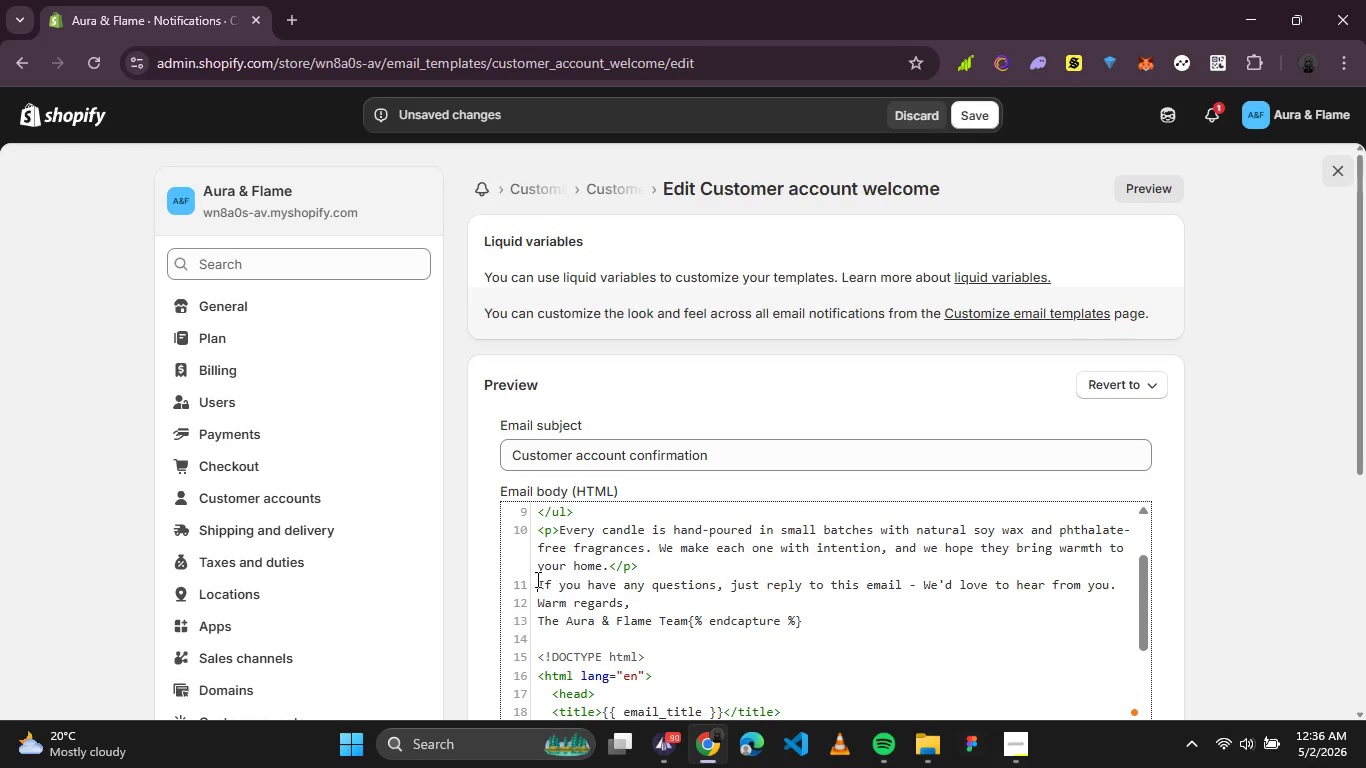 
key(Shift+Comma)
 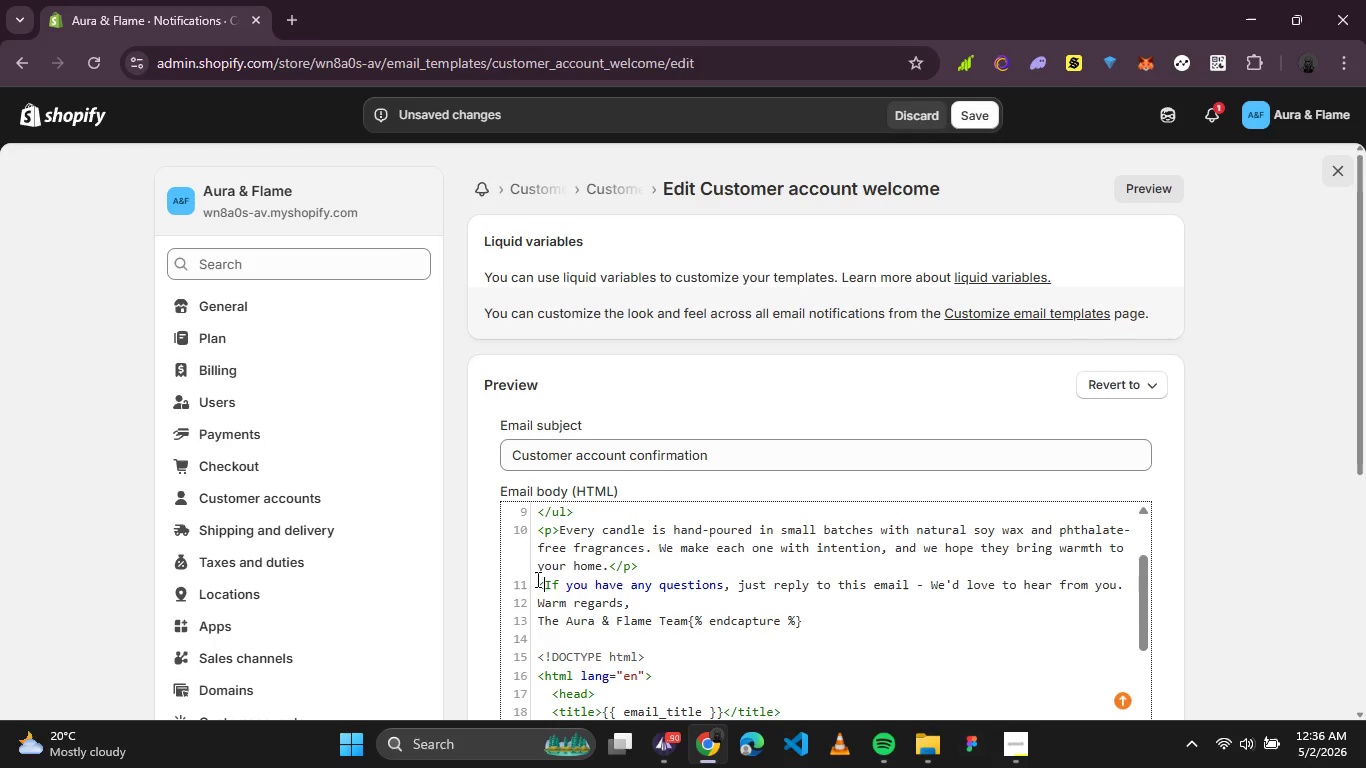 
key(P)
 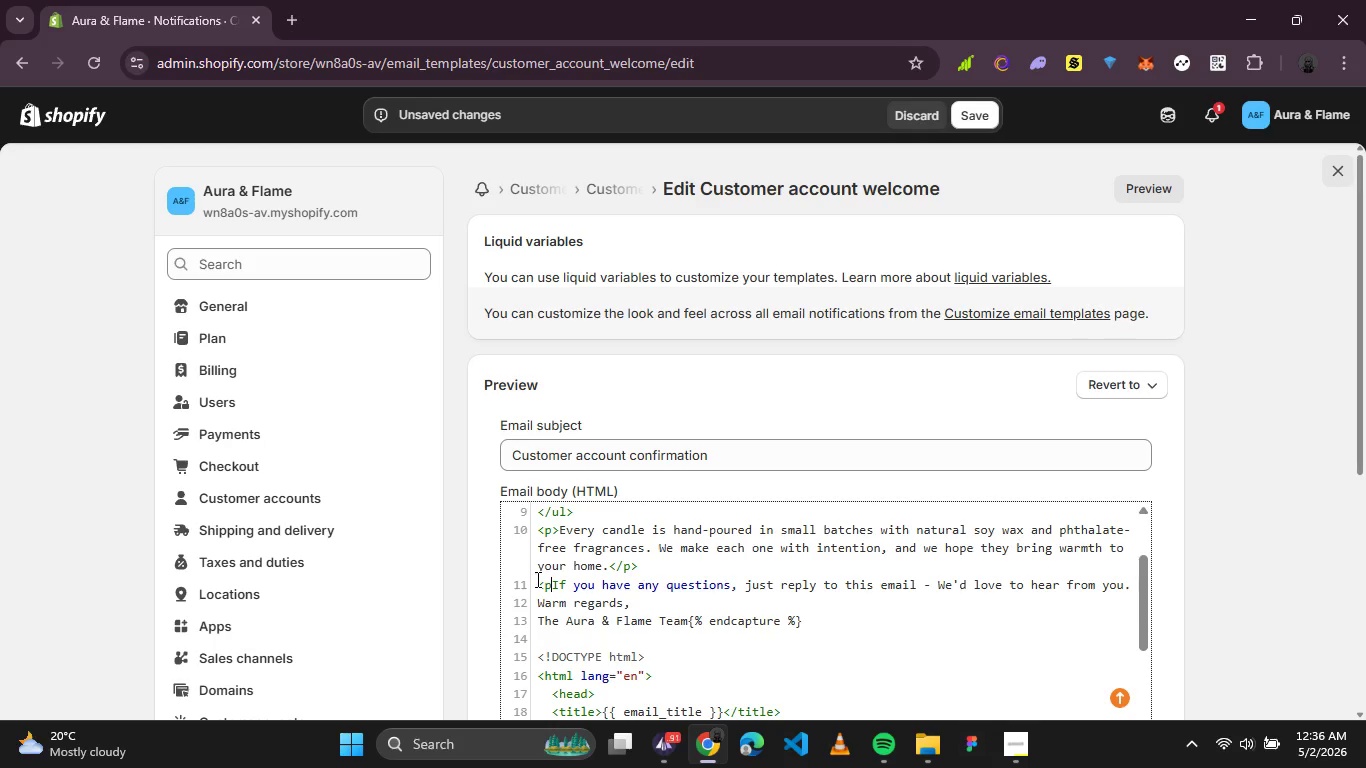 
key(Shift+Period)
 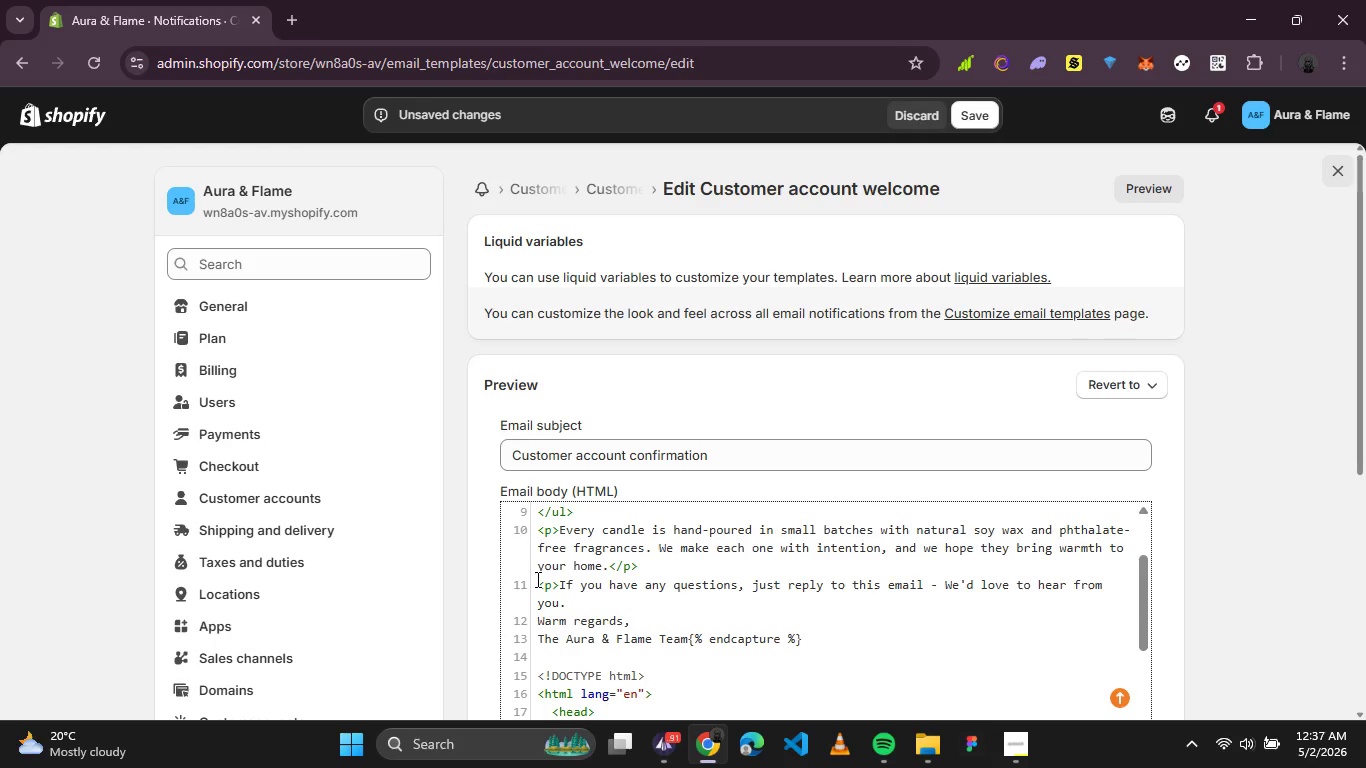 
wait(8.16)
 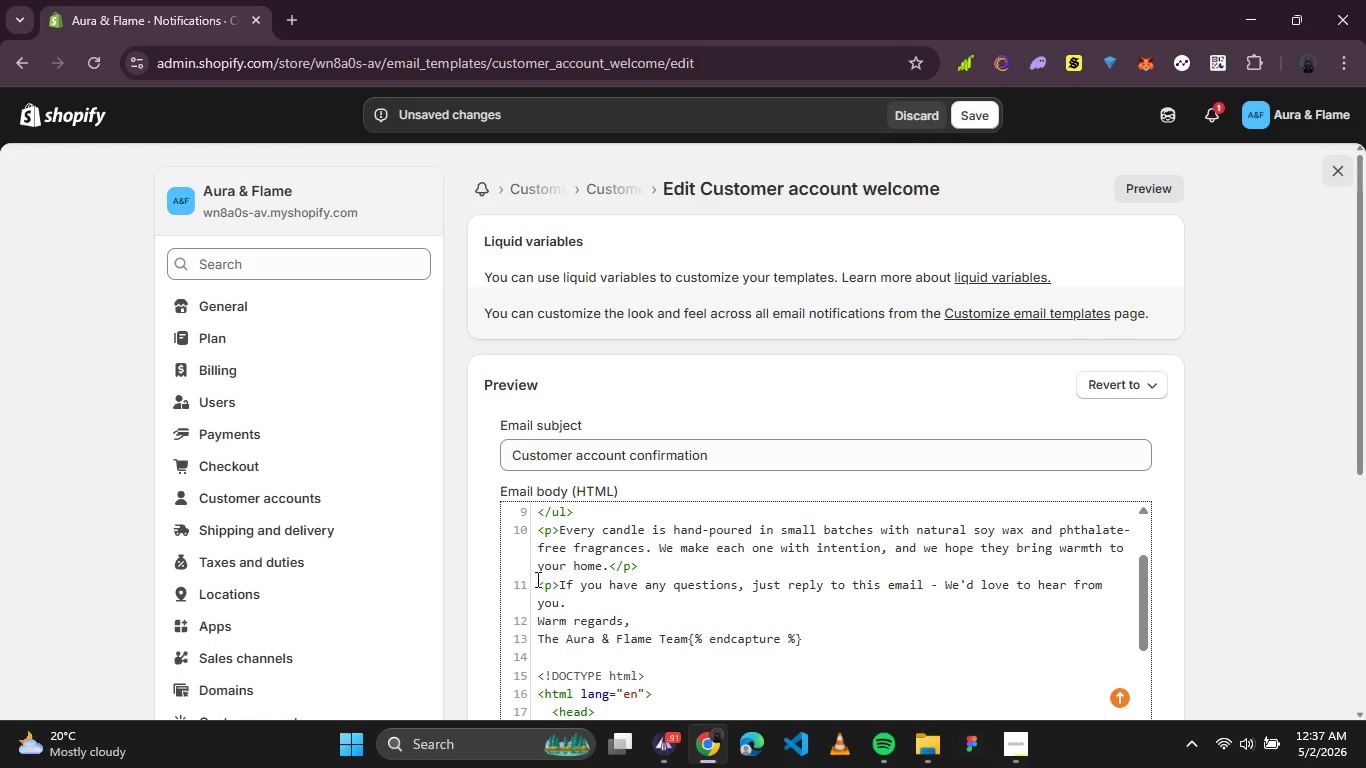 
left_click([650, 595])
 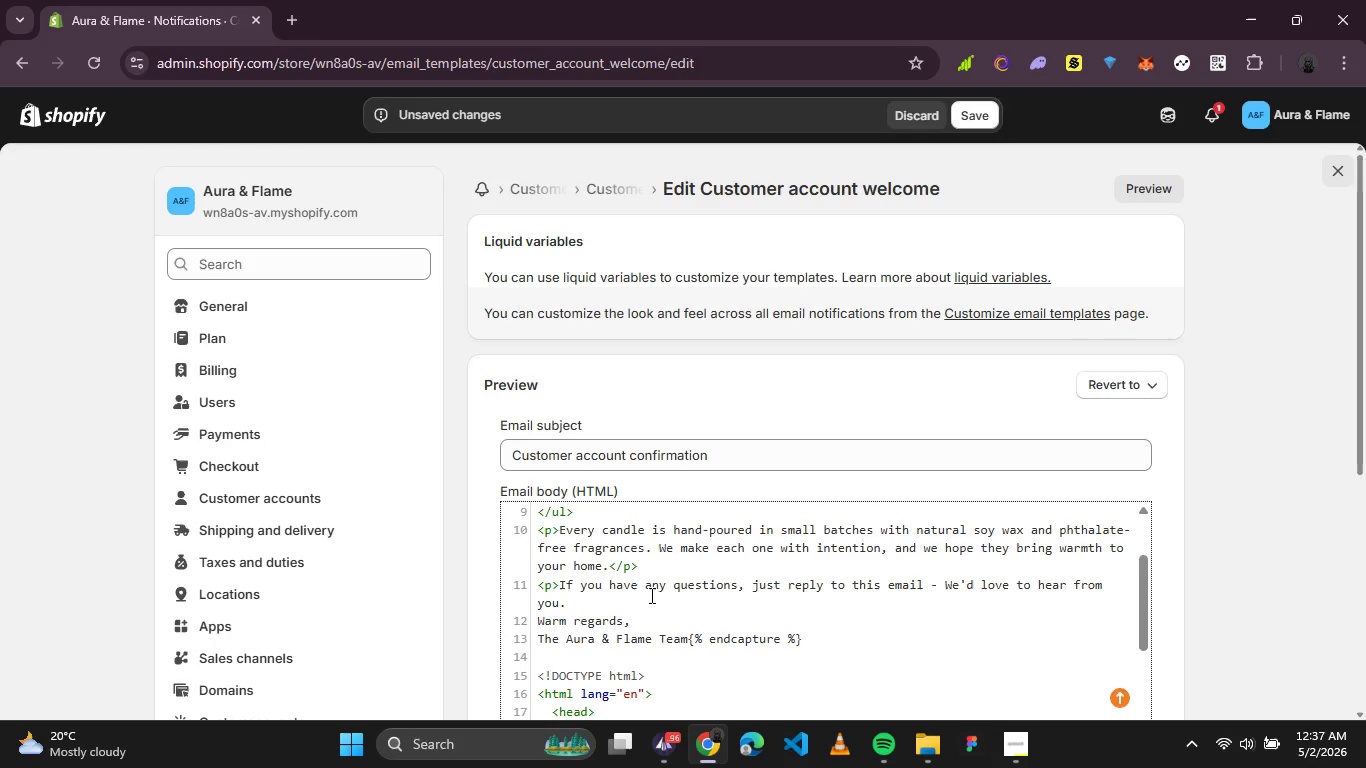 
wait(9.73)
 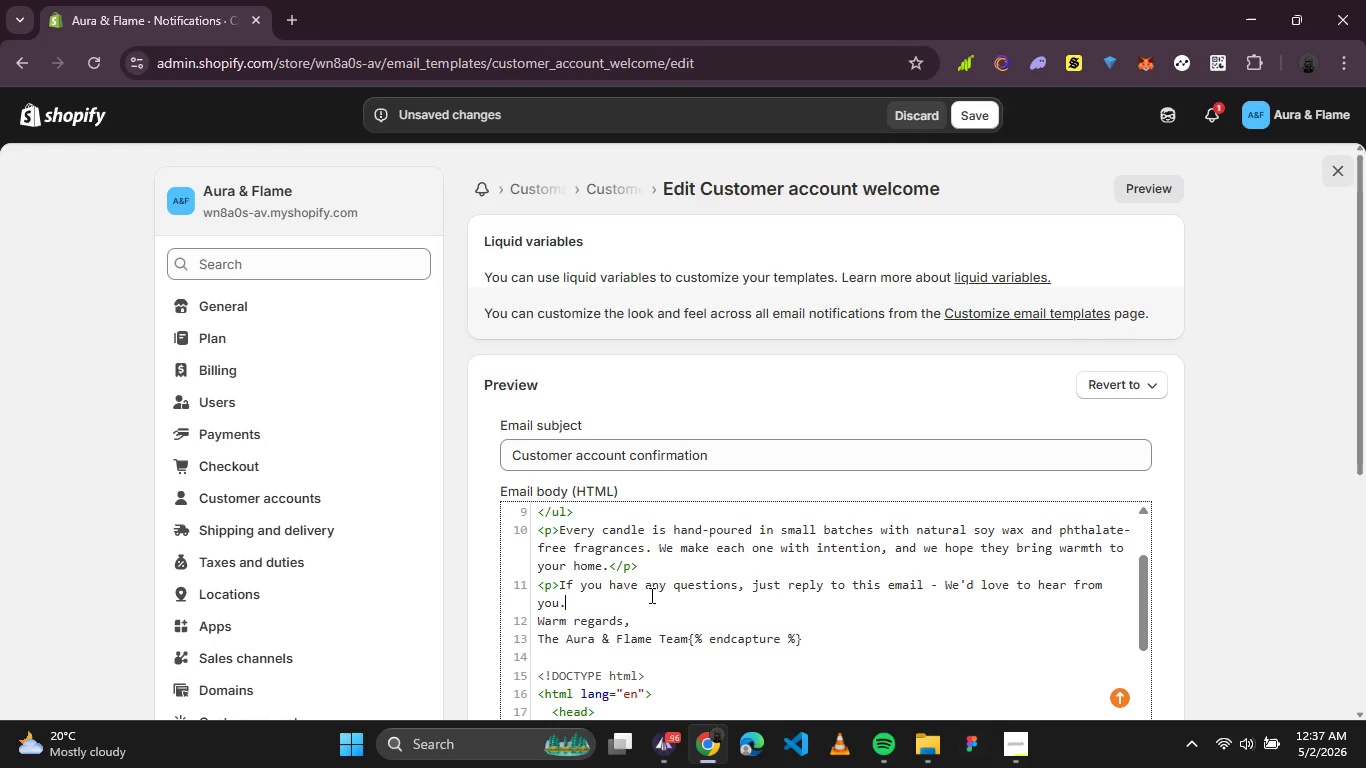 
key(Shift+Comma)
 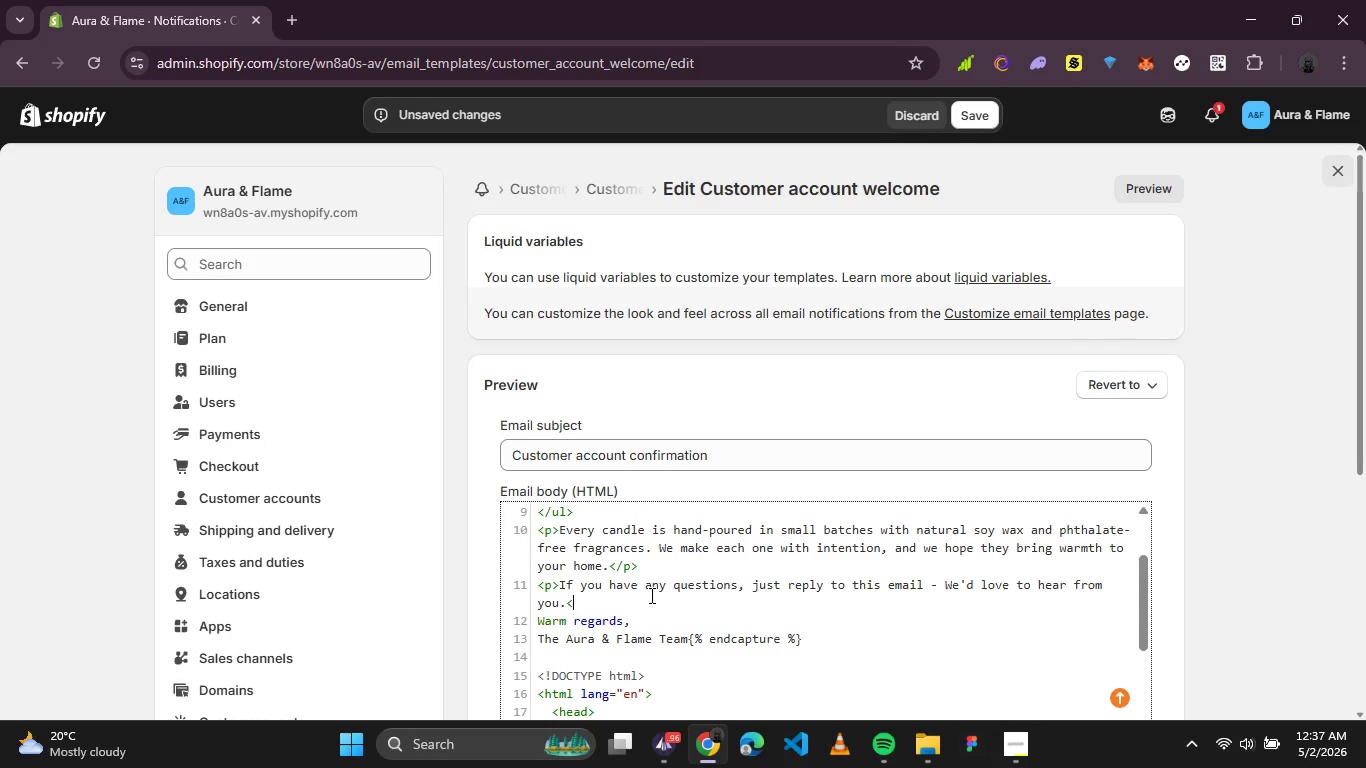 
key(Slash)
 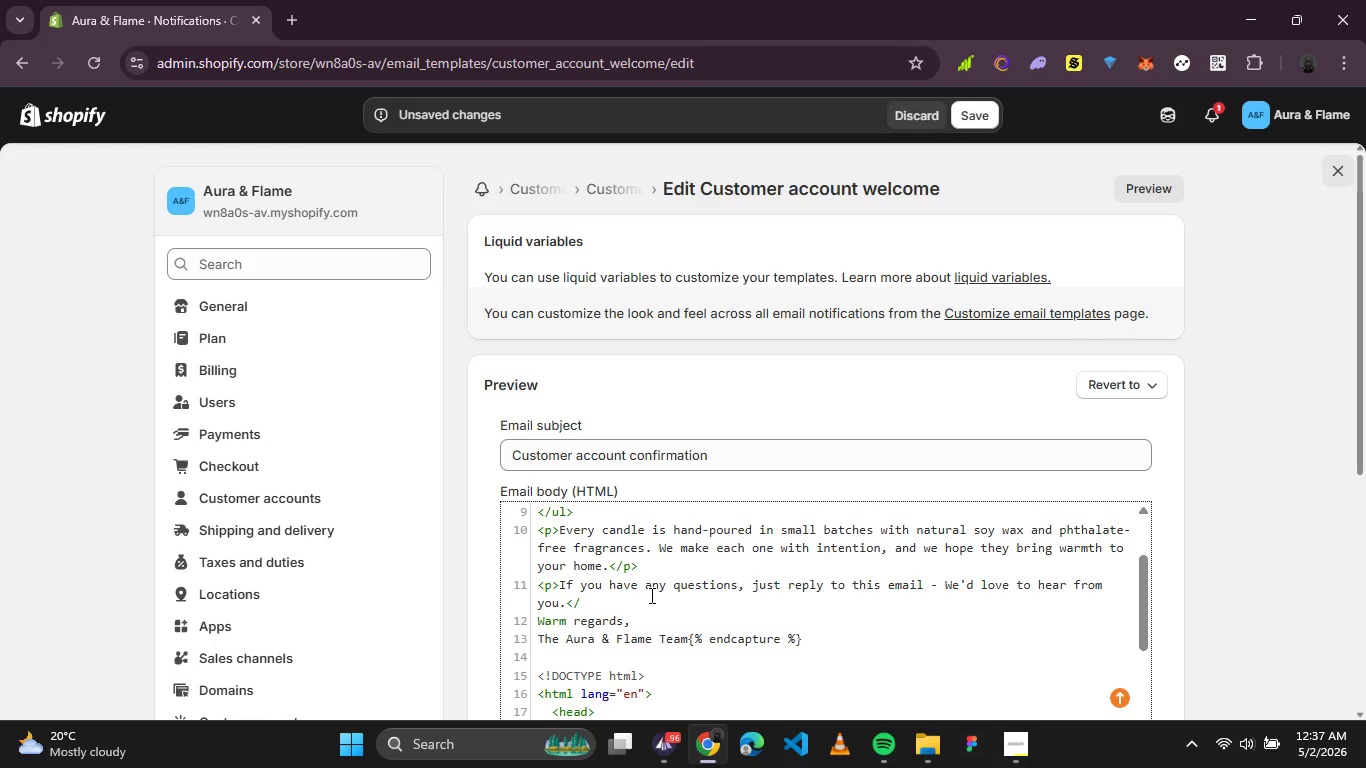 
key(P)
 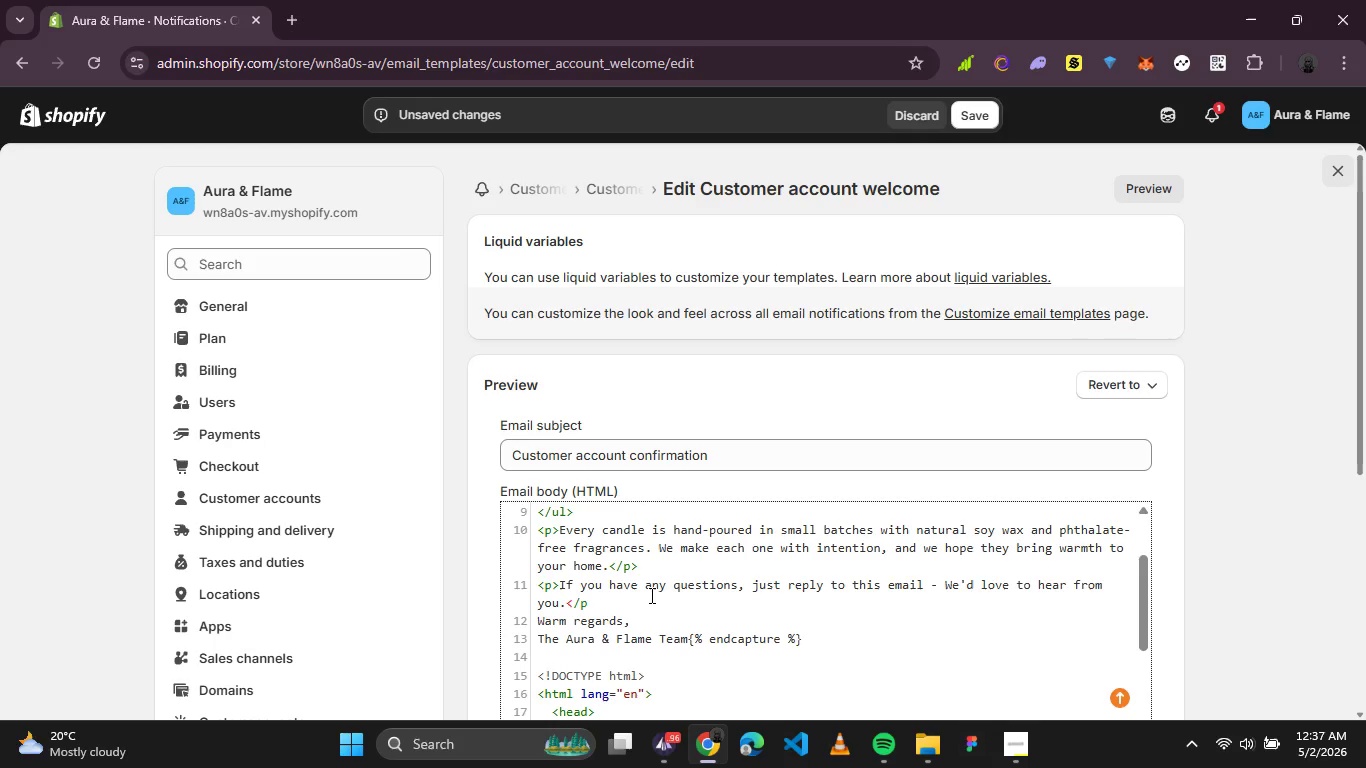 
key(Shift+Period)
 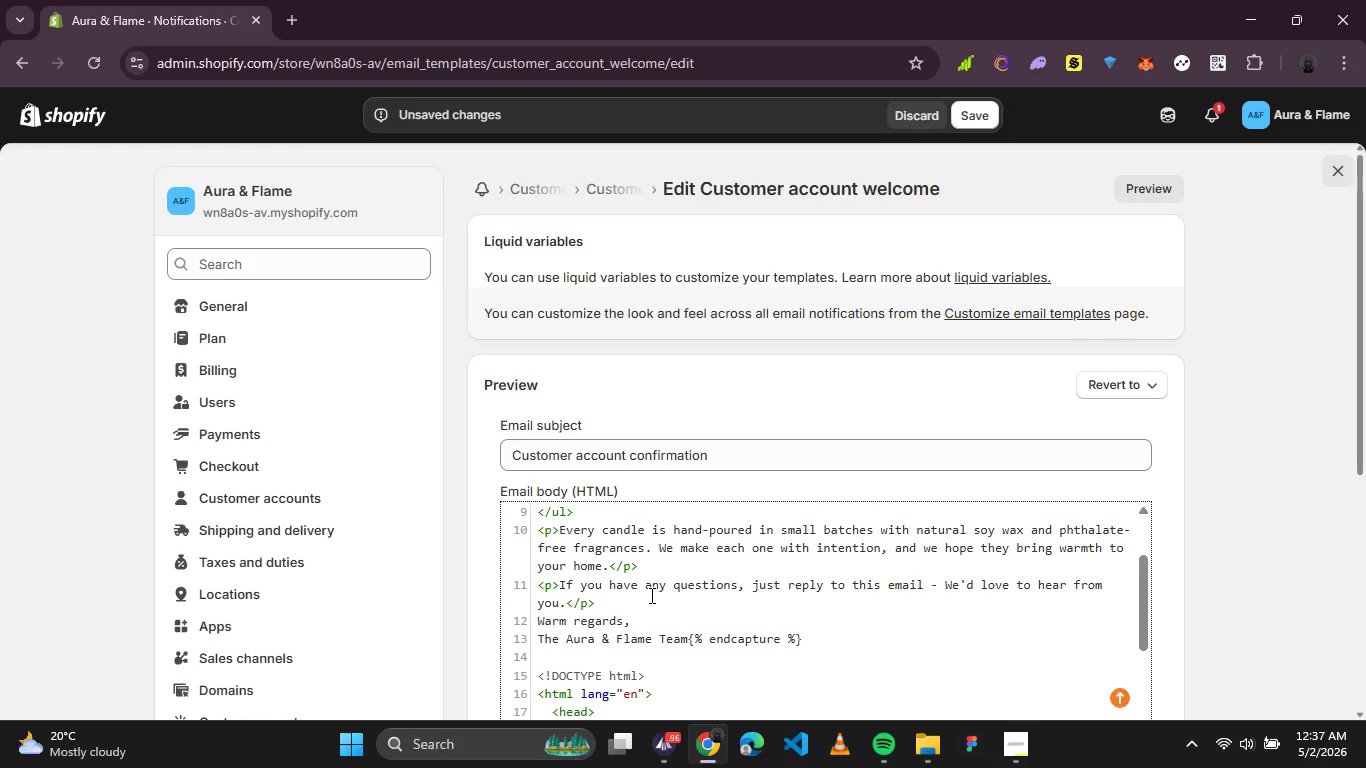 
wait(5.84)
 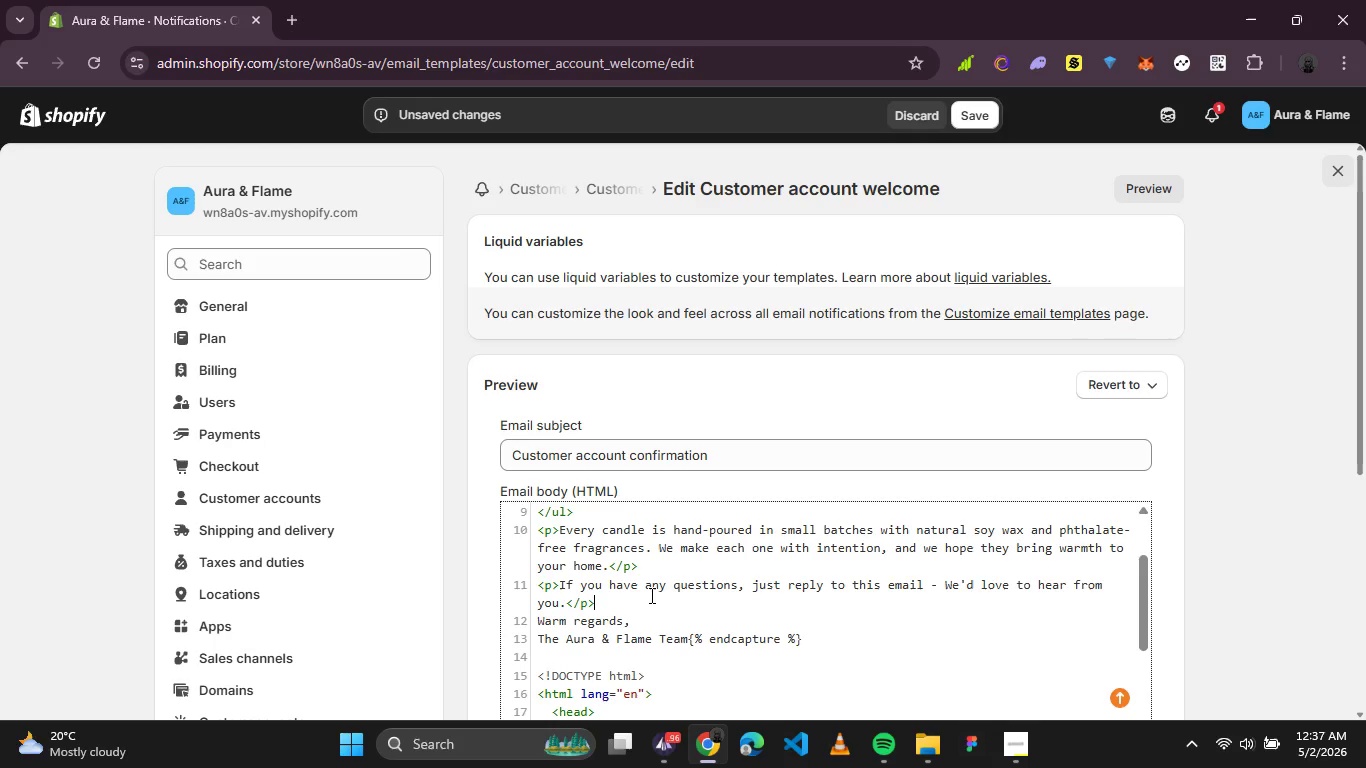 
left_click([537, 624])
 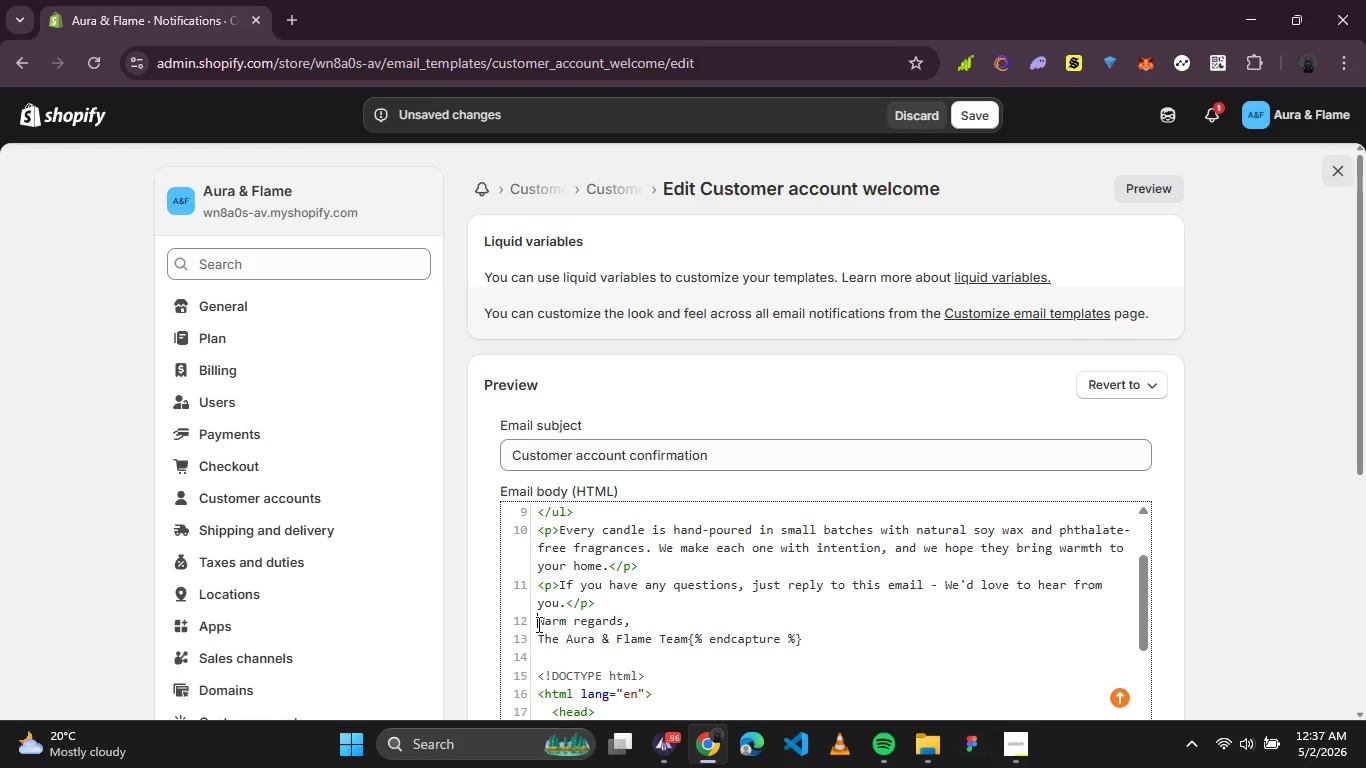 
key(Shift+Comma)
 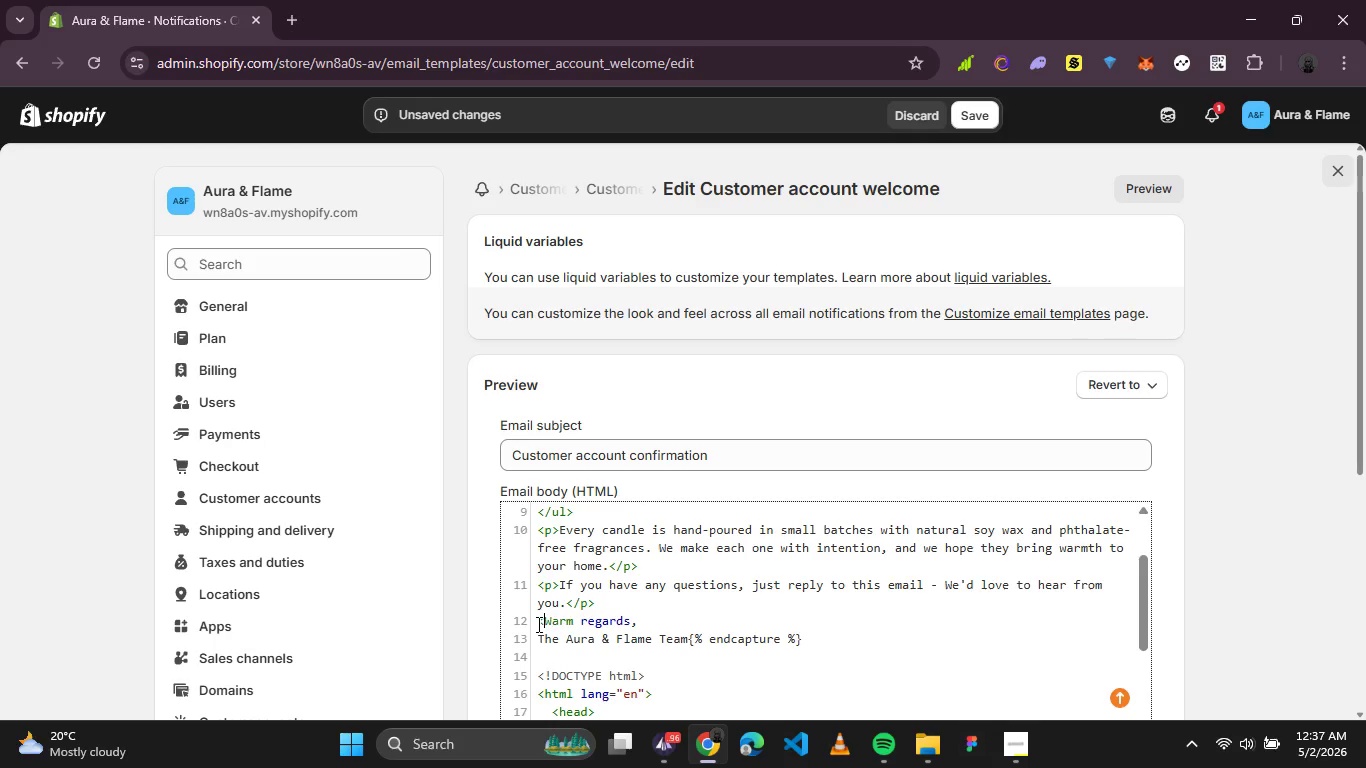 
key(P)
 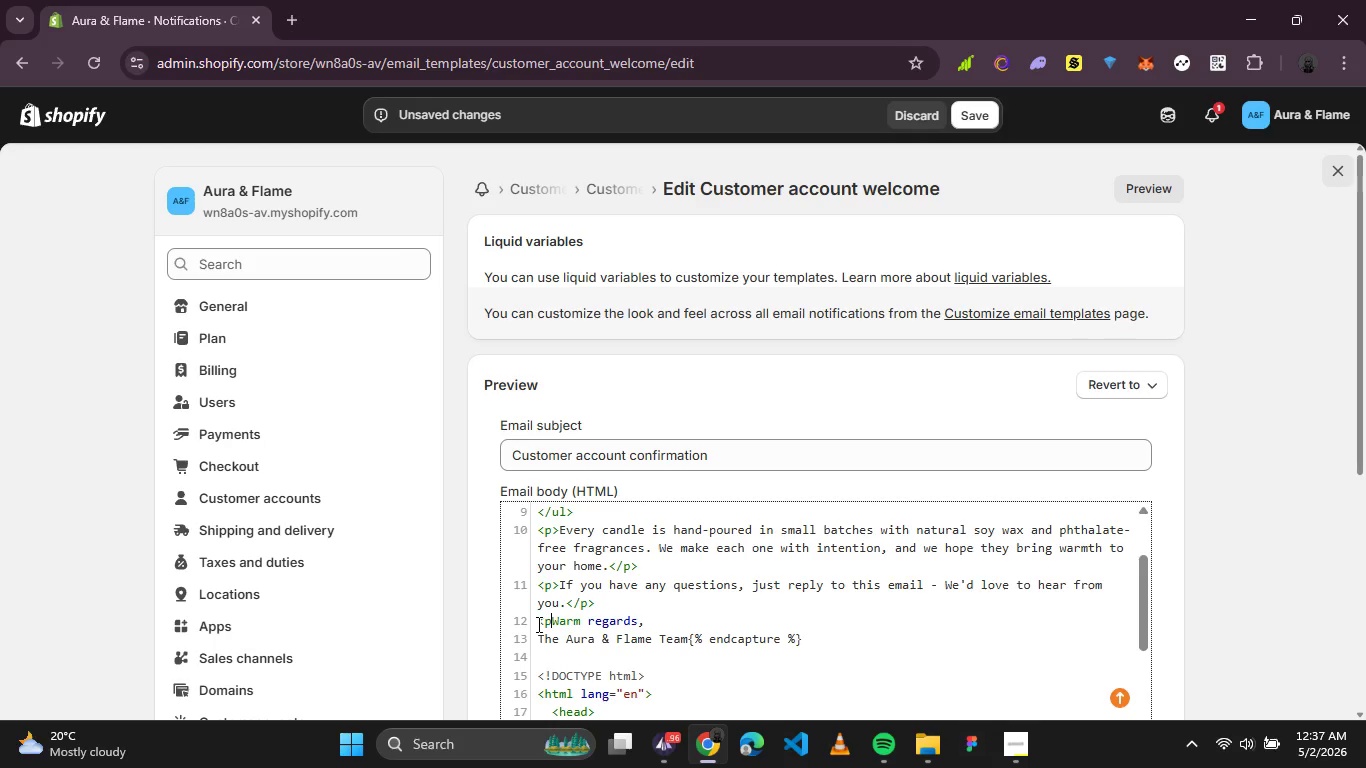 
key(Shift+Period)
 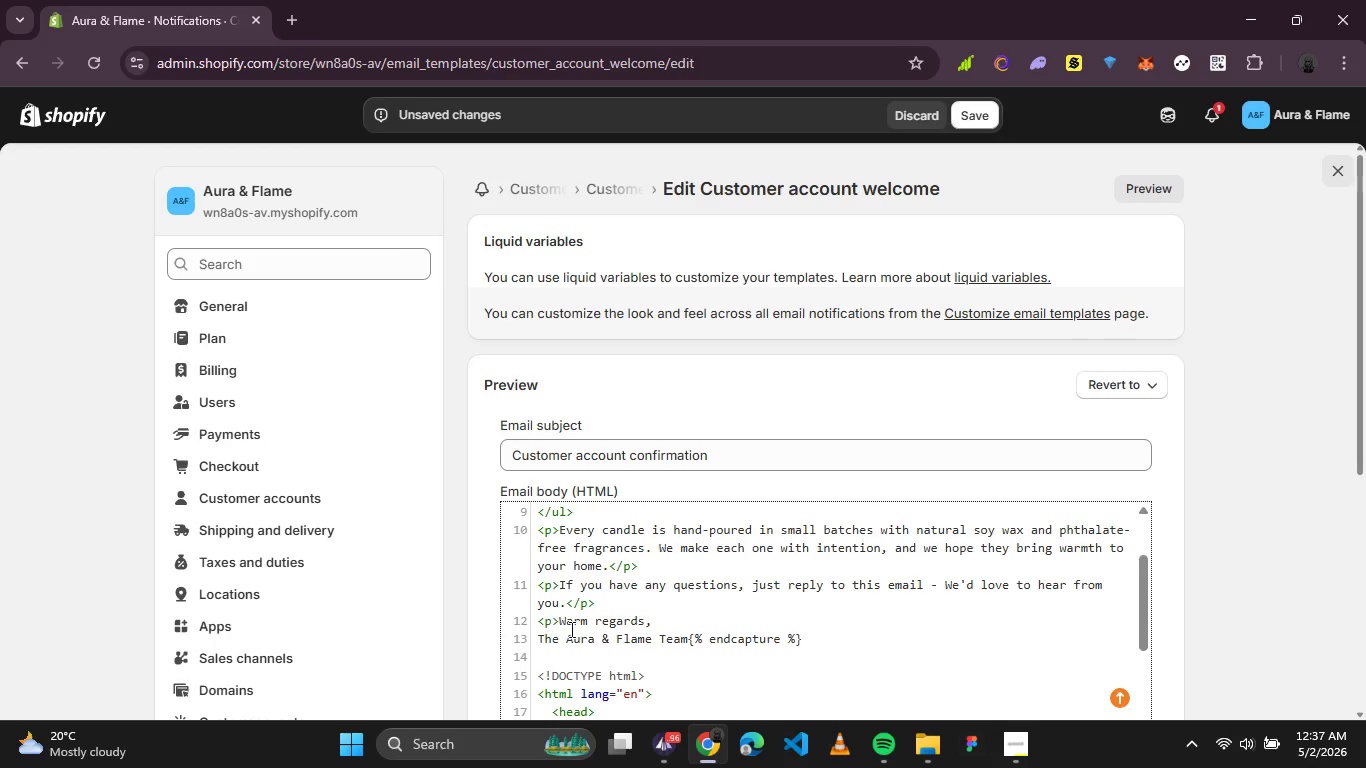 
left_click([667, 622])
 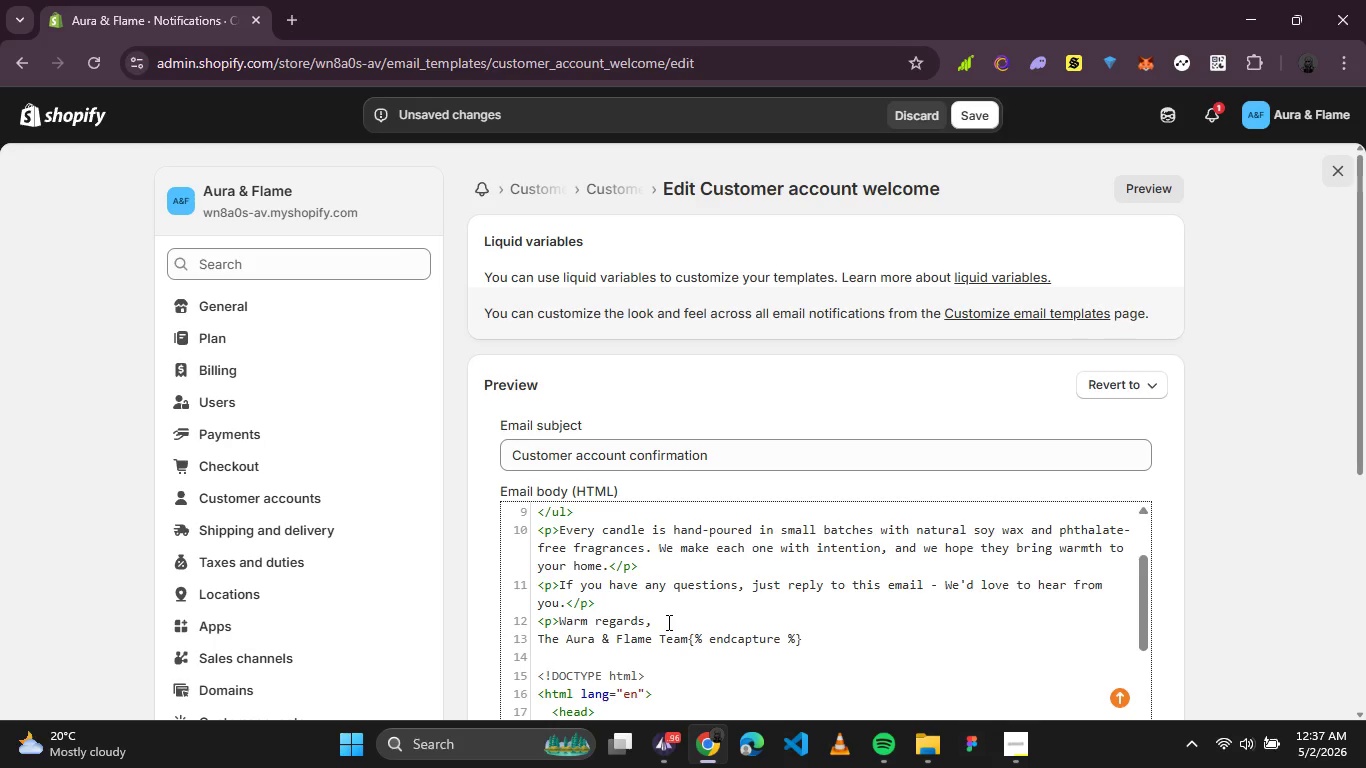 
key(Shift+Comma)
 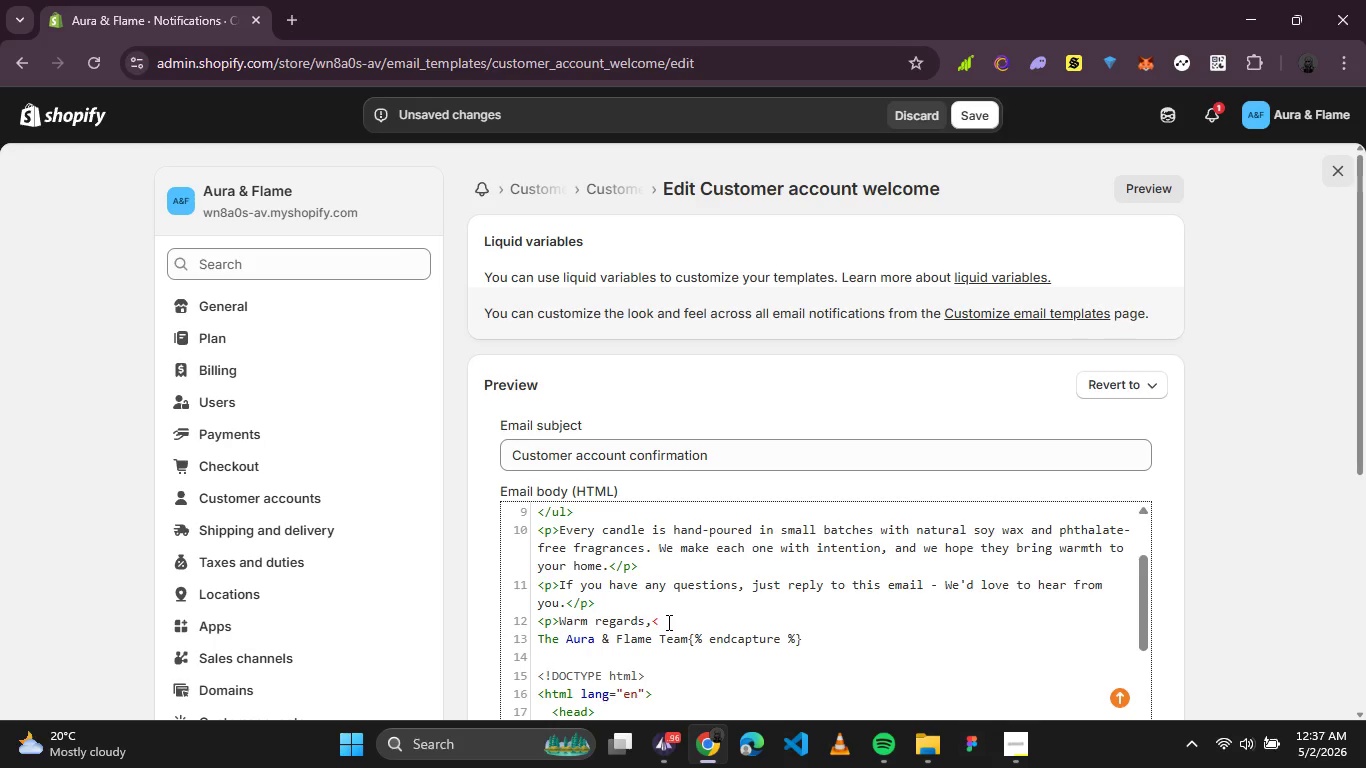 
key(Shift+Period)
 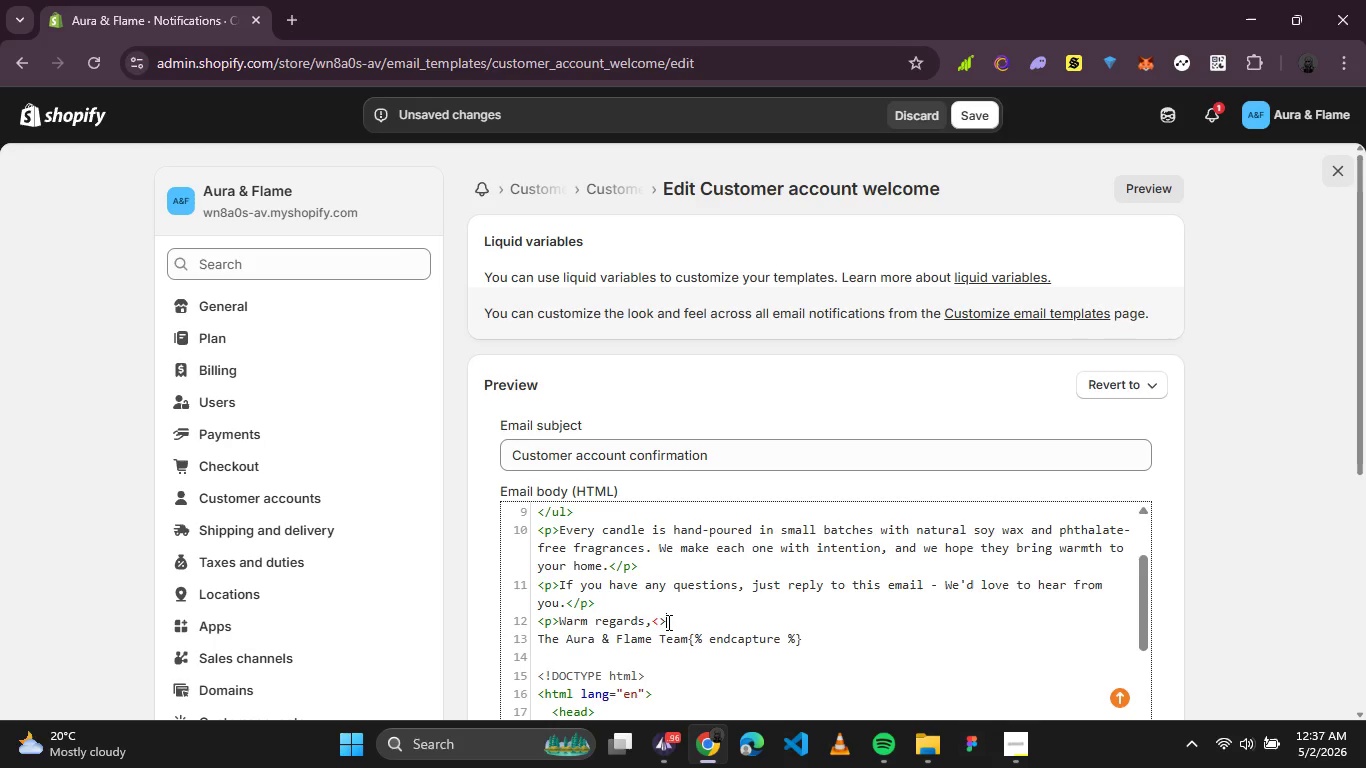 
key(ArrowLeft)
 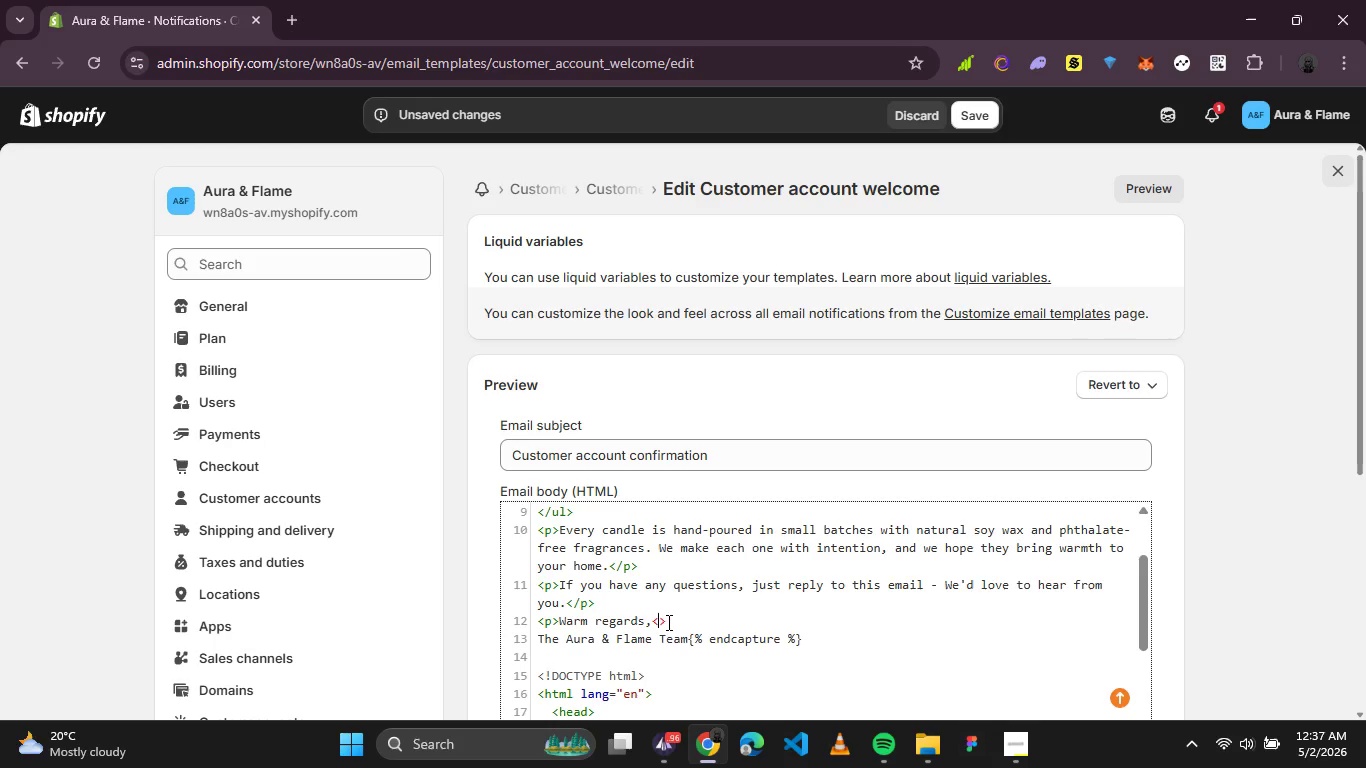 
type(br)
 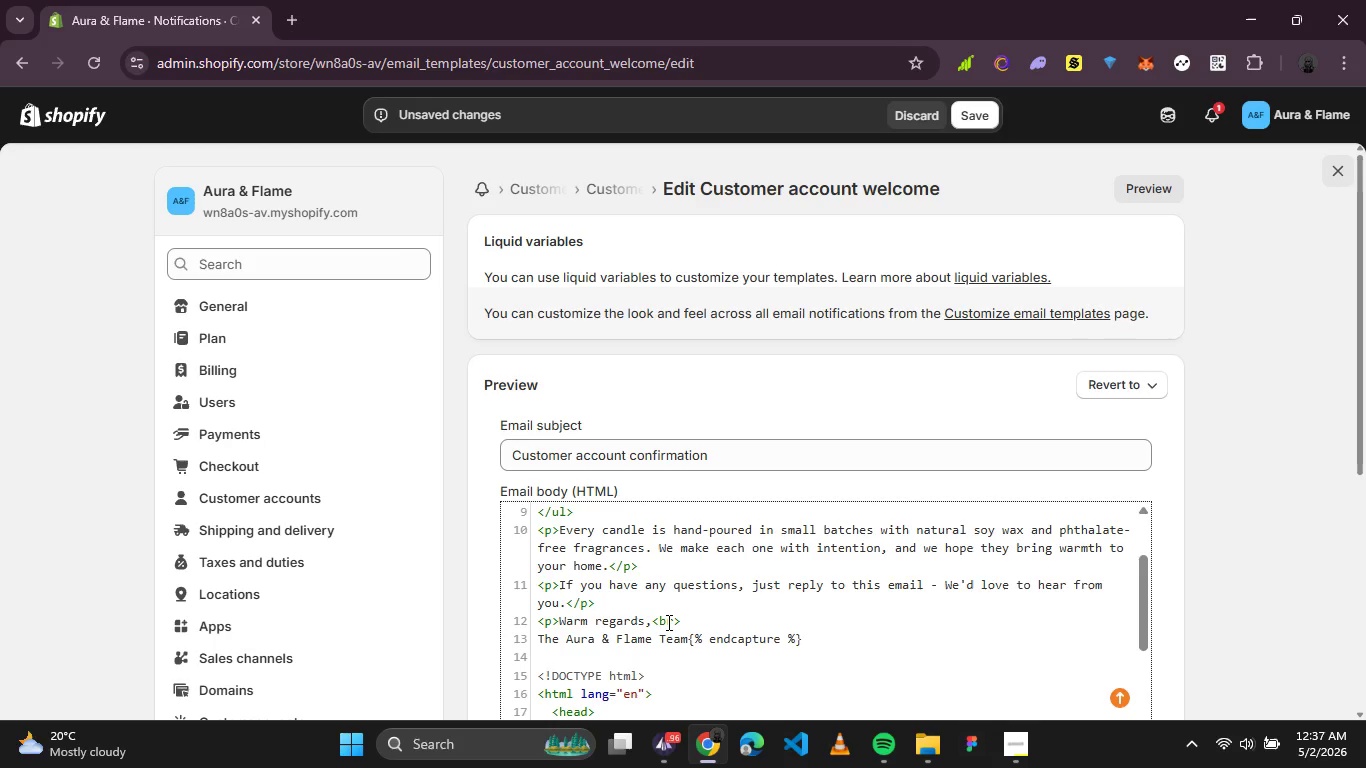 
wait(7.7)
 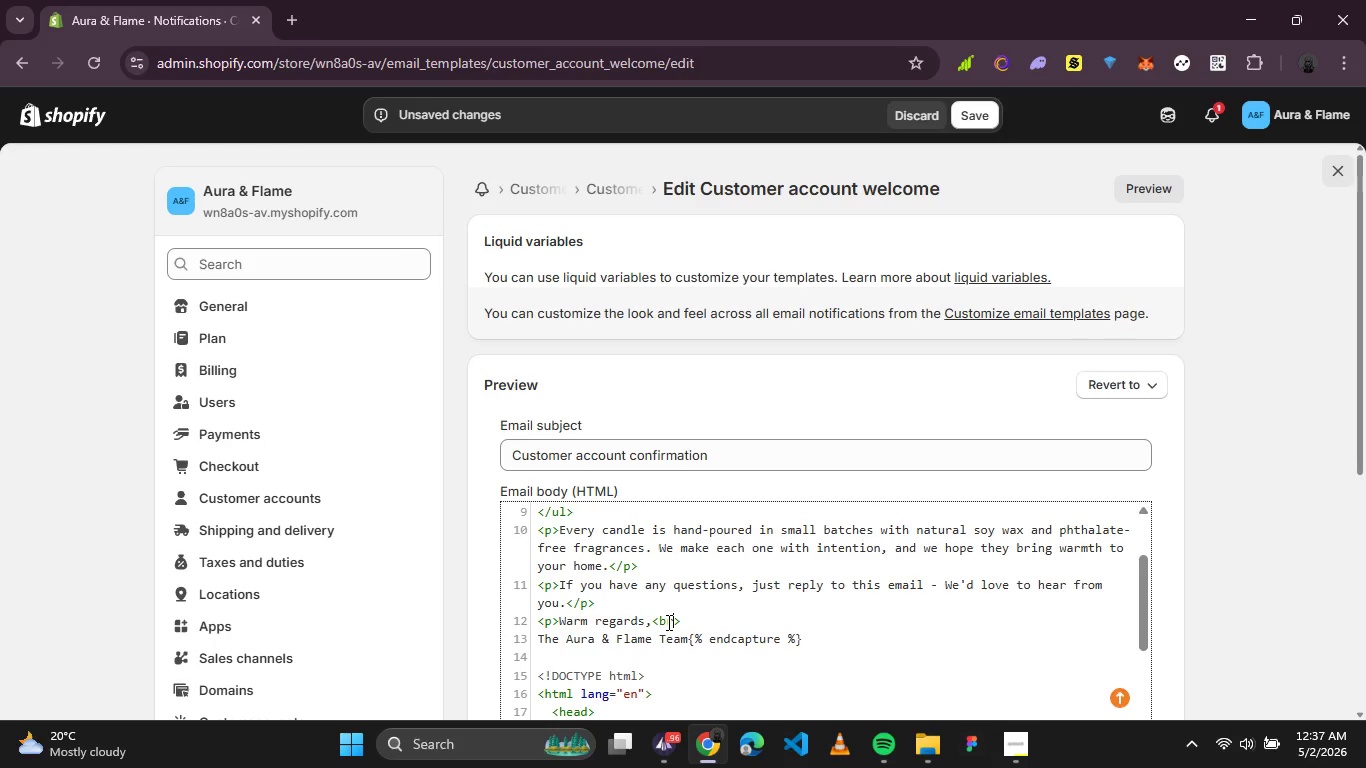 
left_click([690, 639])
 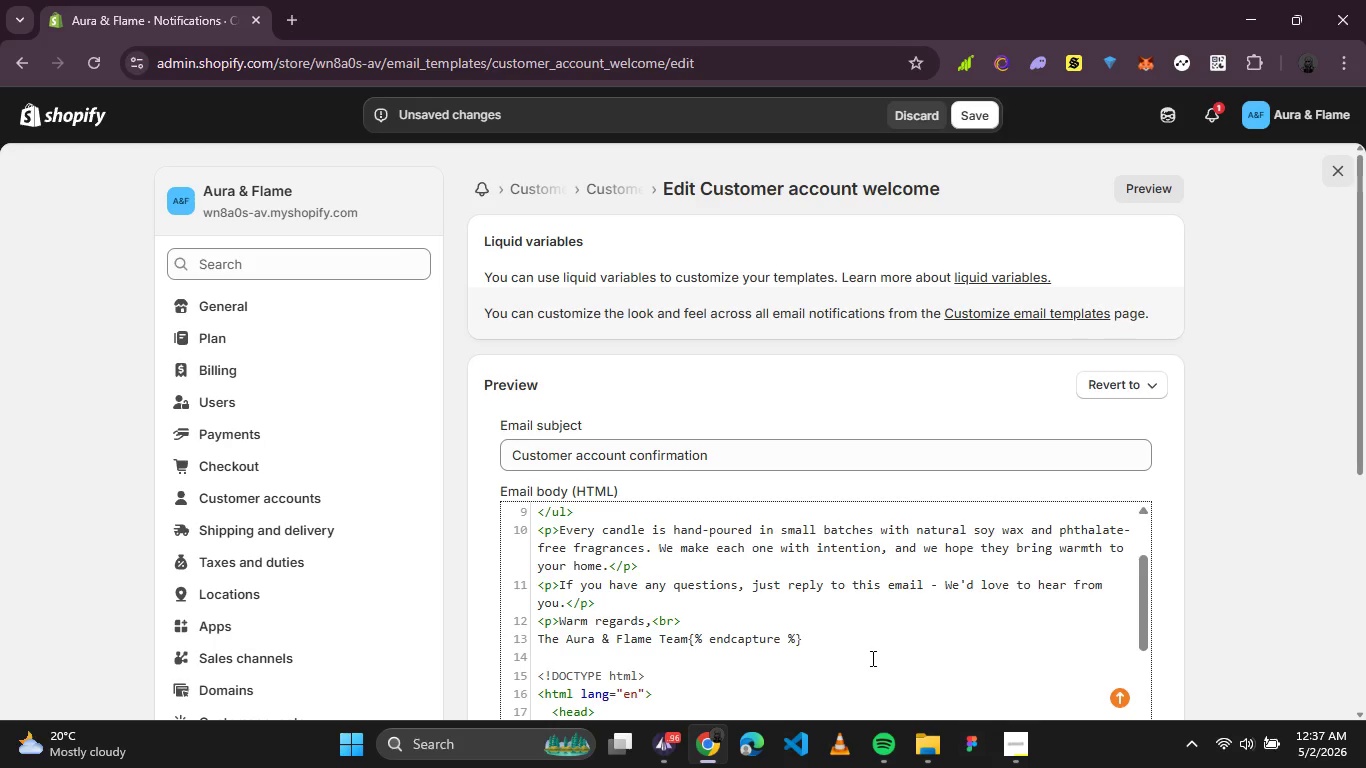 
key(Shift+Comma)
 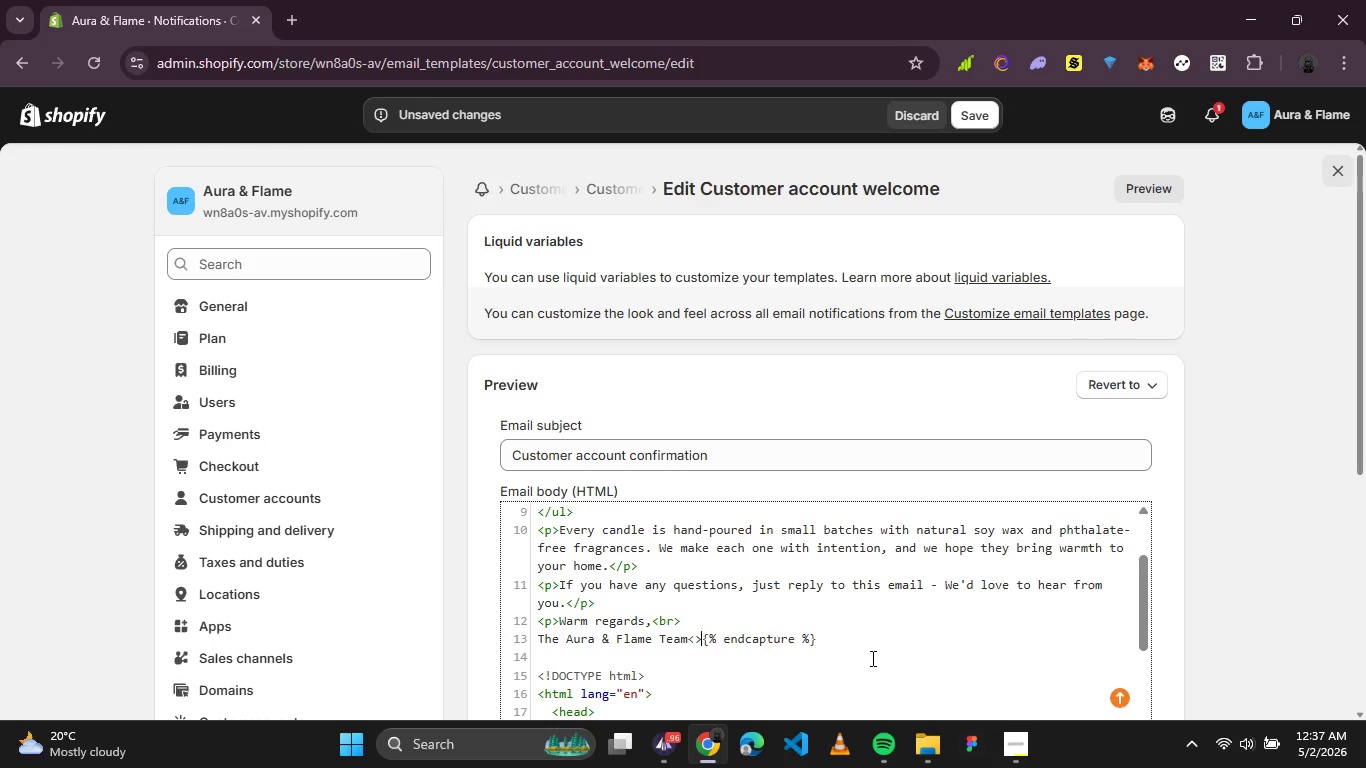 
key(Shift+Period)
 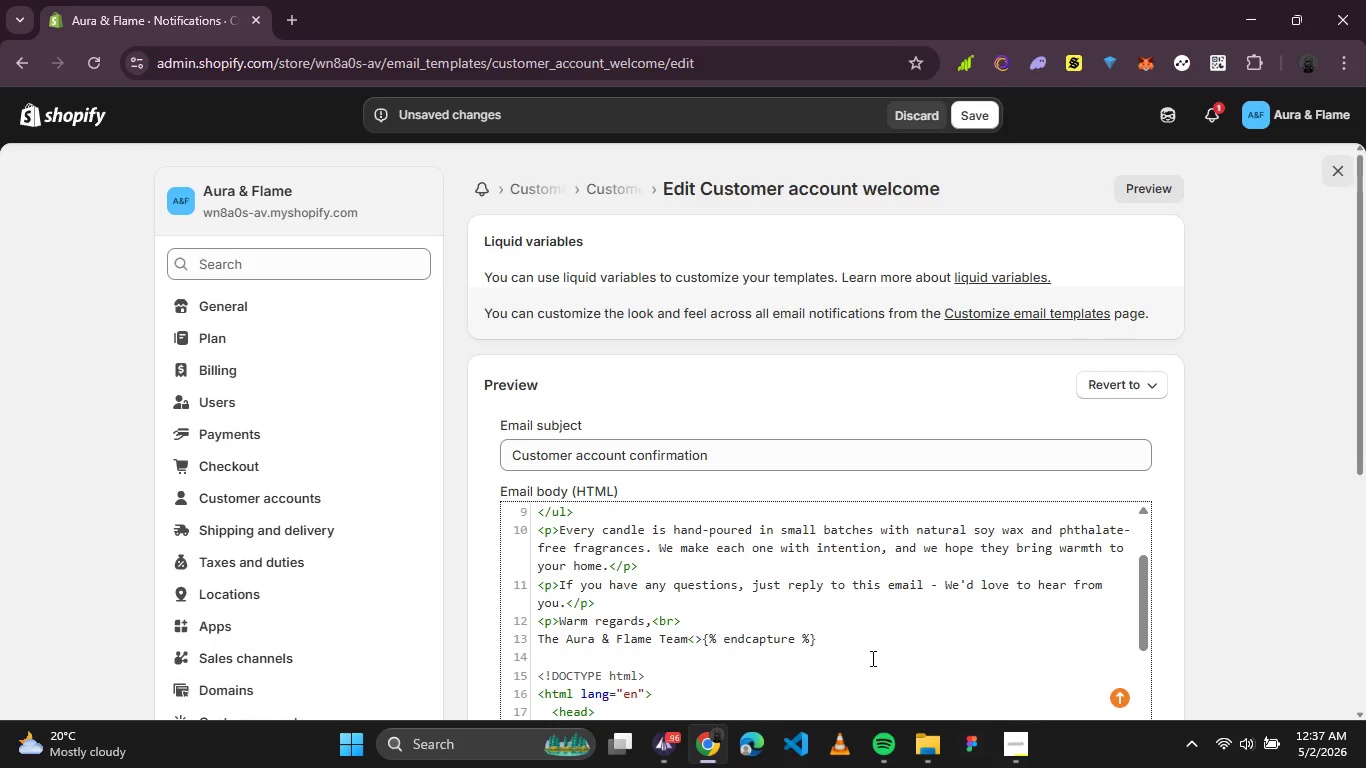 
key(ArrowLeft)
 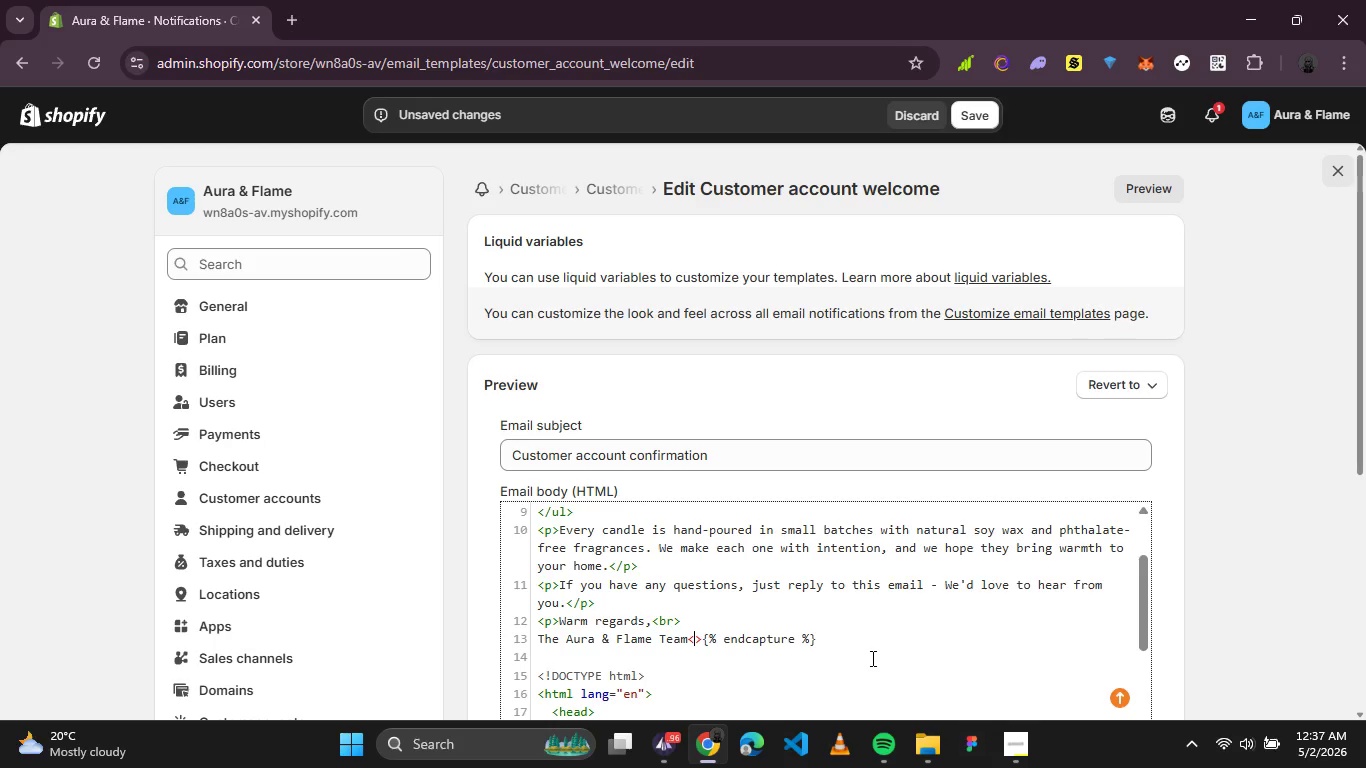 
key(Slash)
 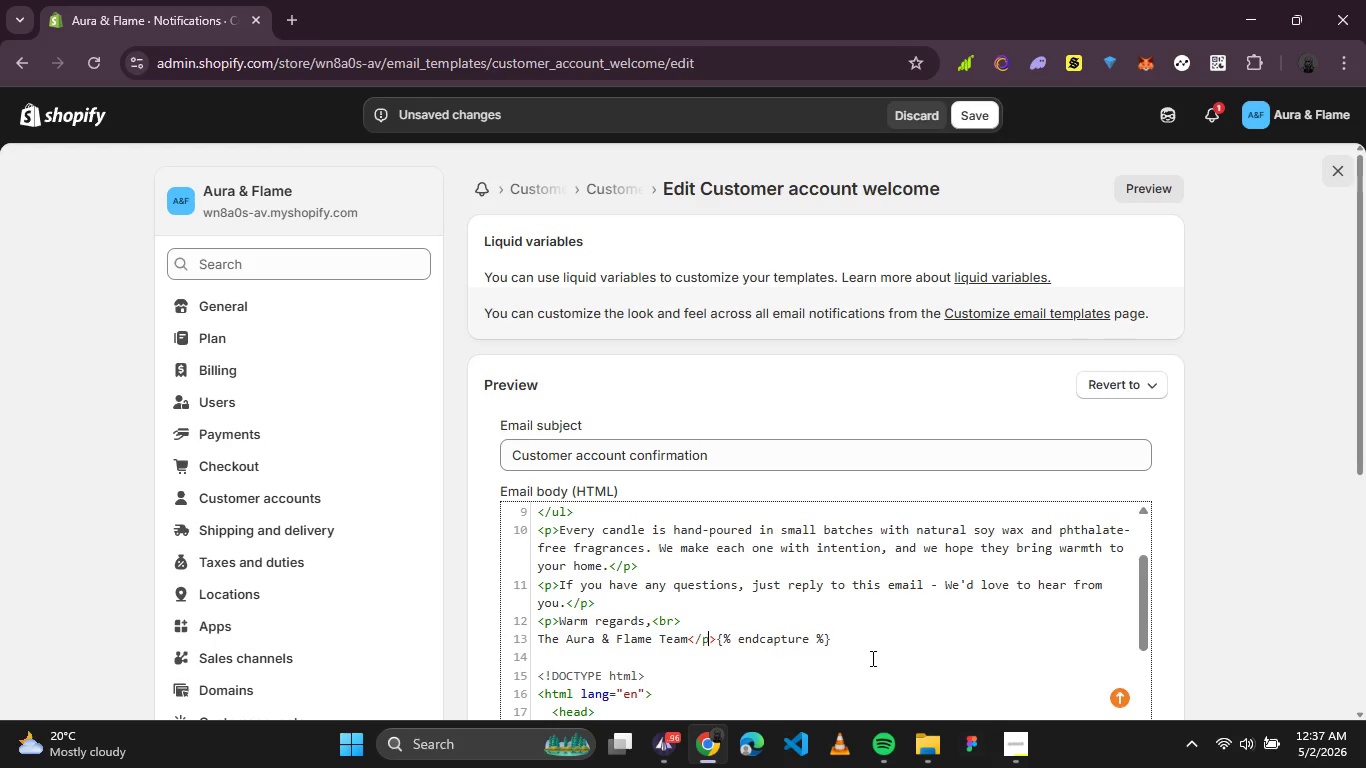 
key(P)
 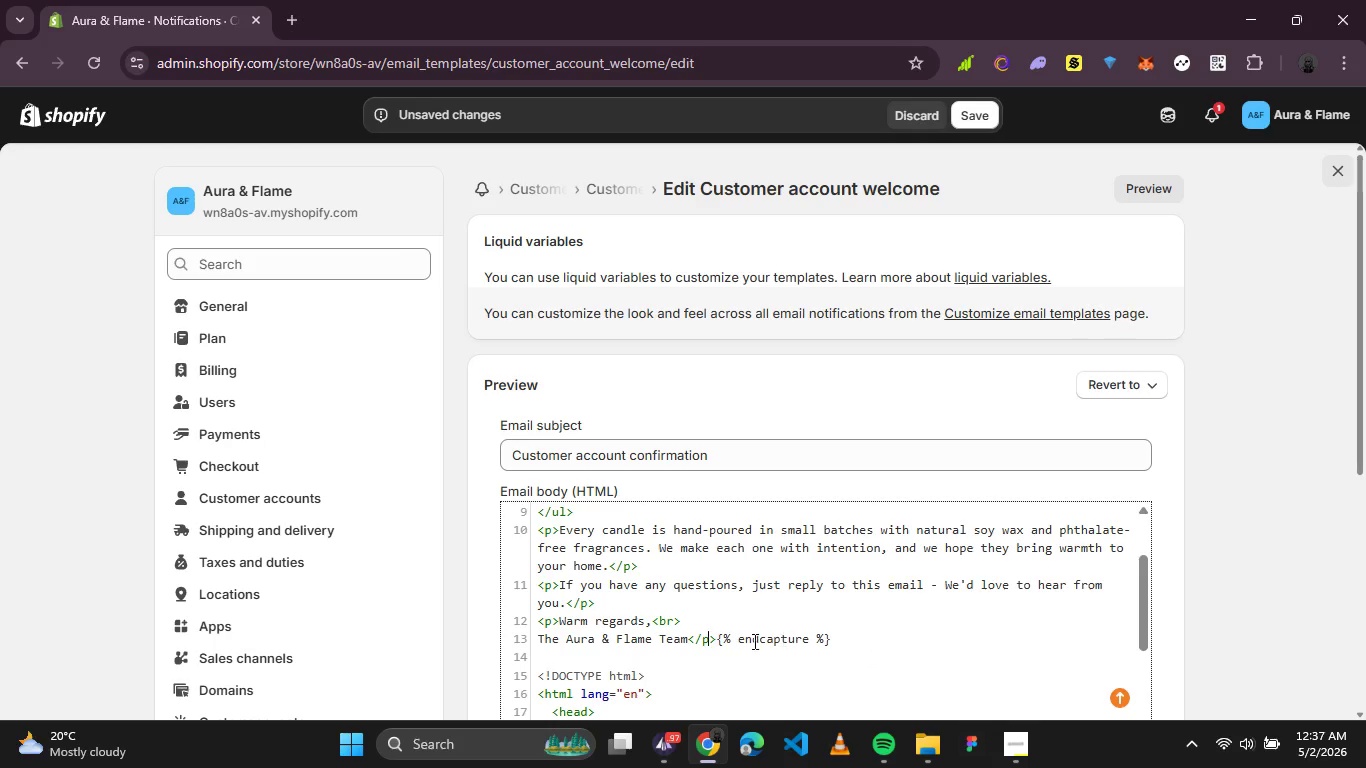 
wait(6.48)
 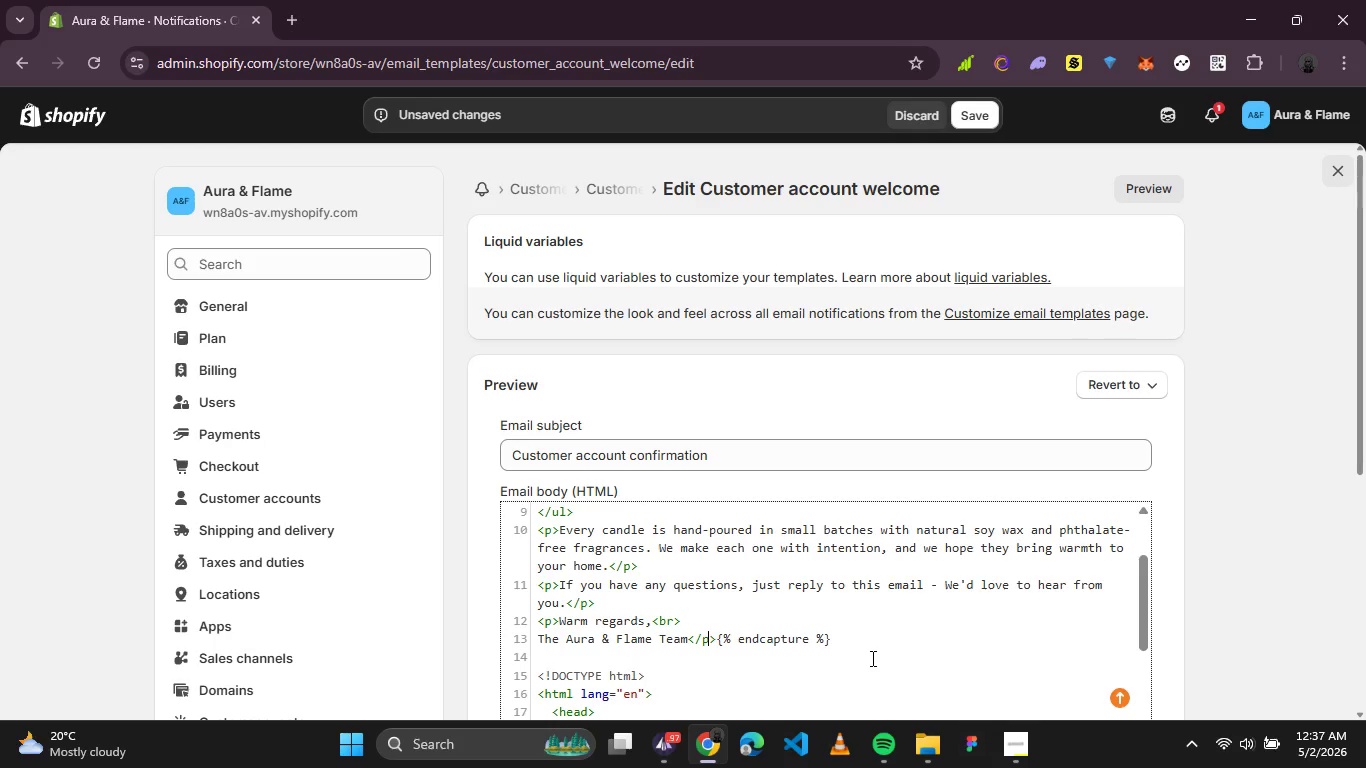 
key(Enter)
 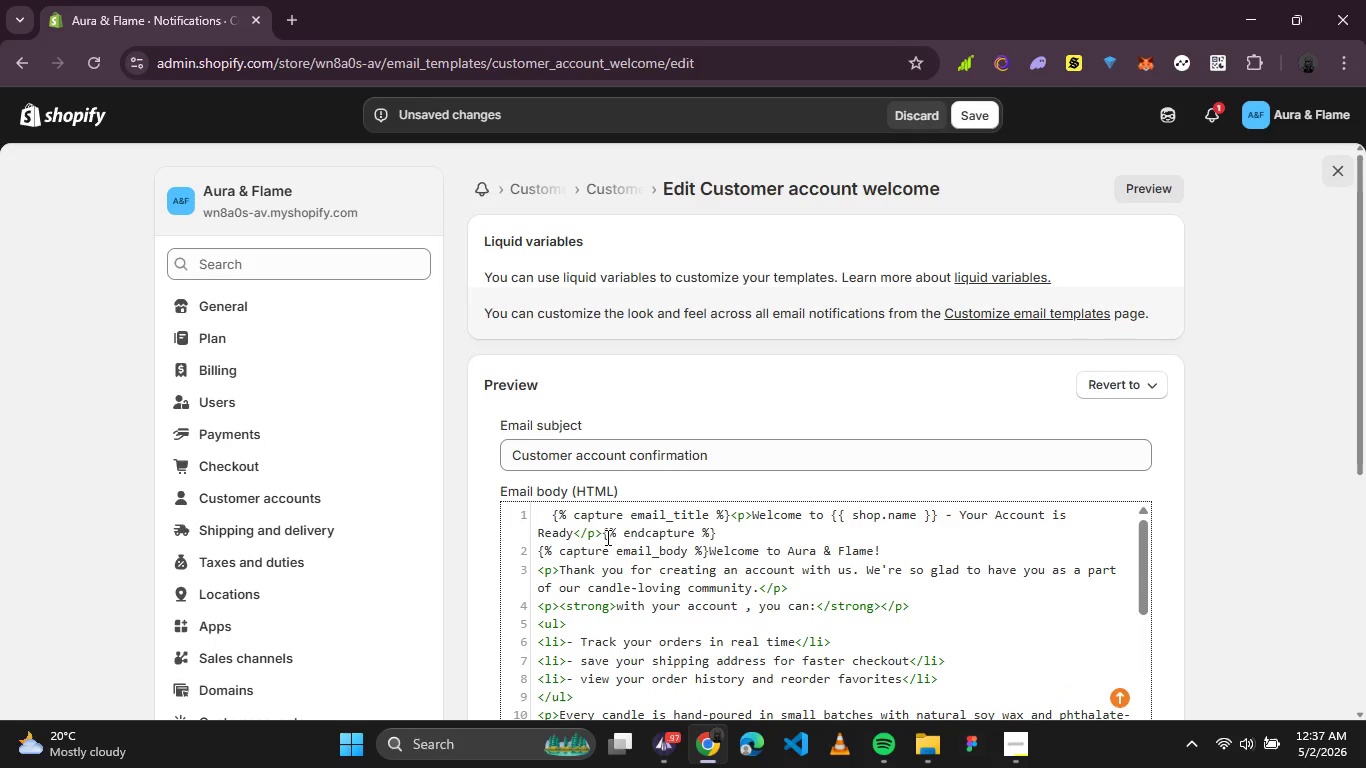 
wait(5.19)
 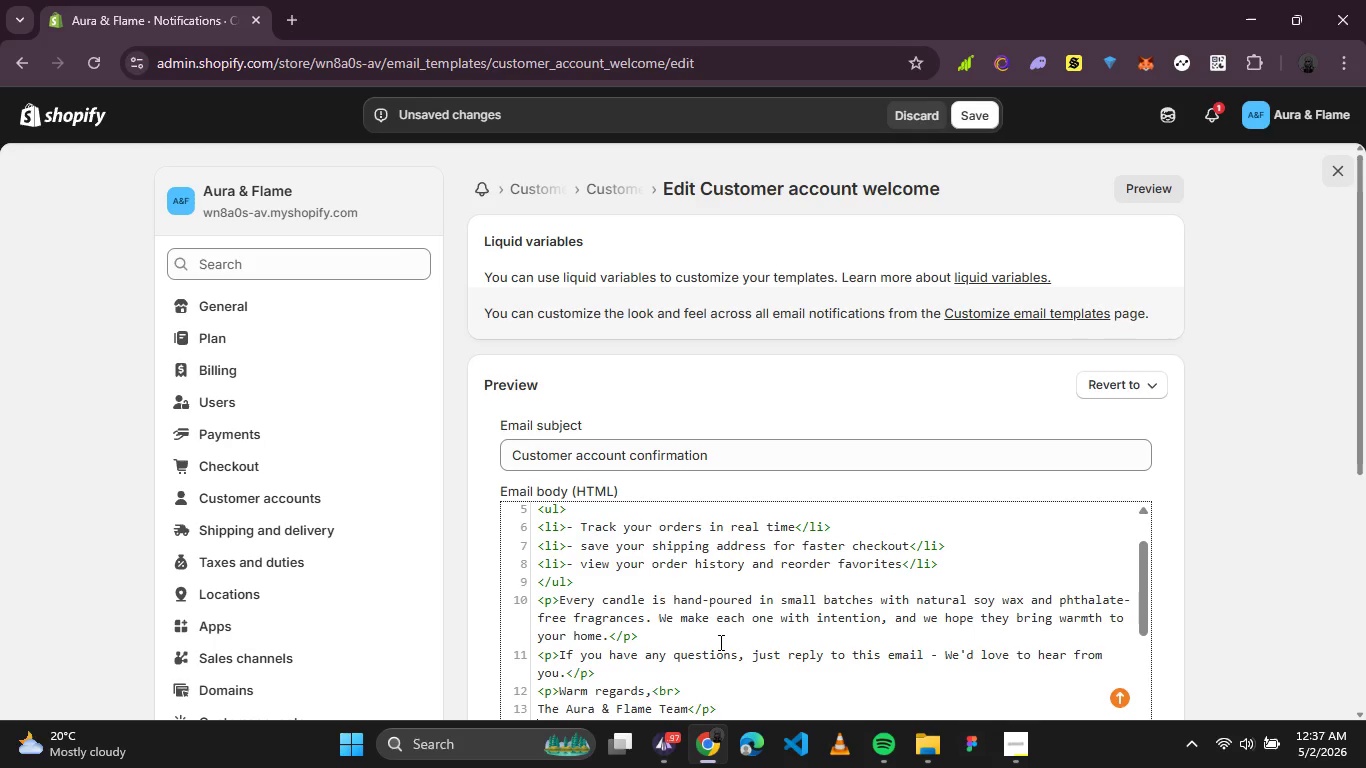 
left_click([606, 537])
 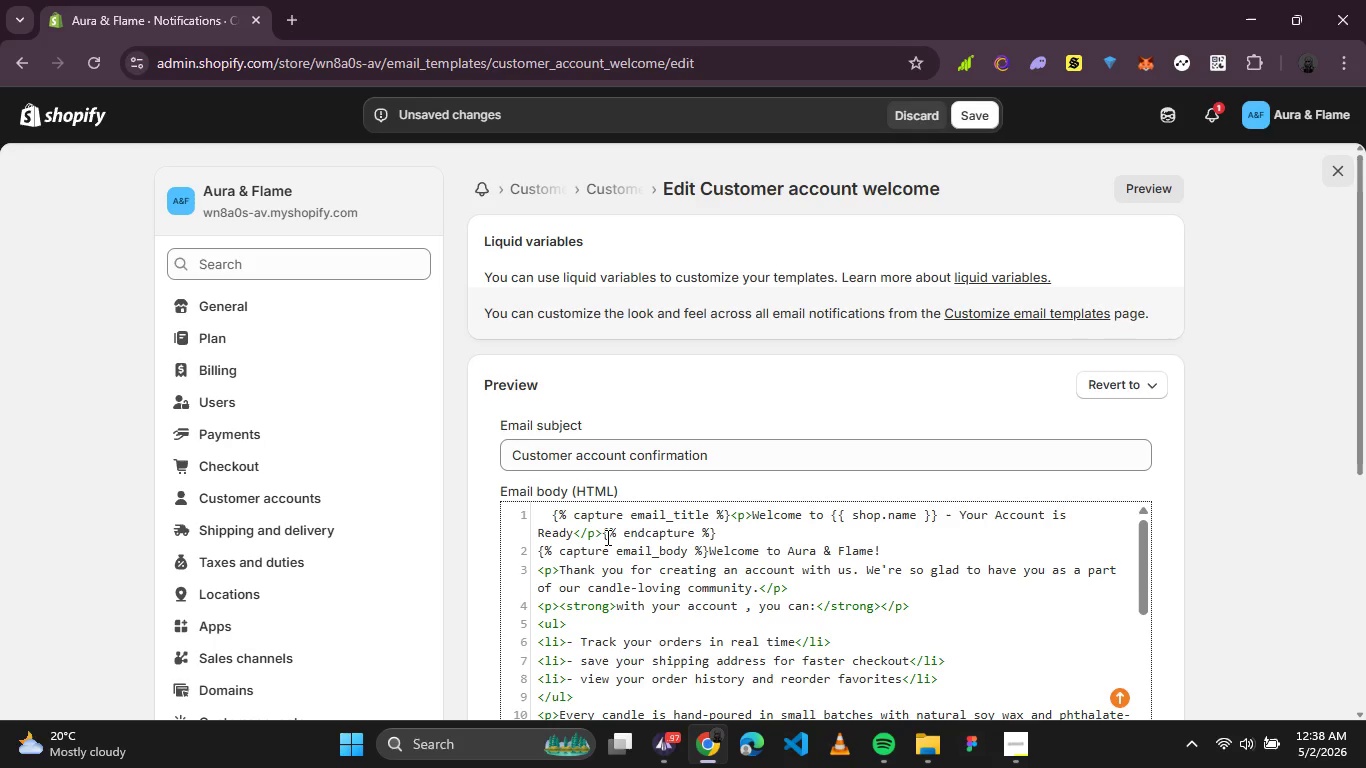 
key(ArrowLeft)
 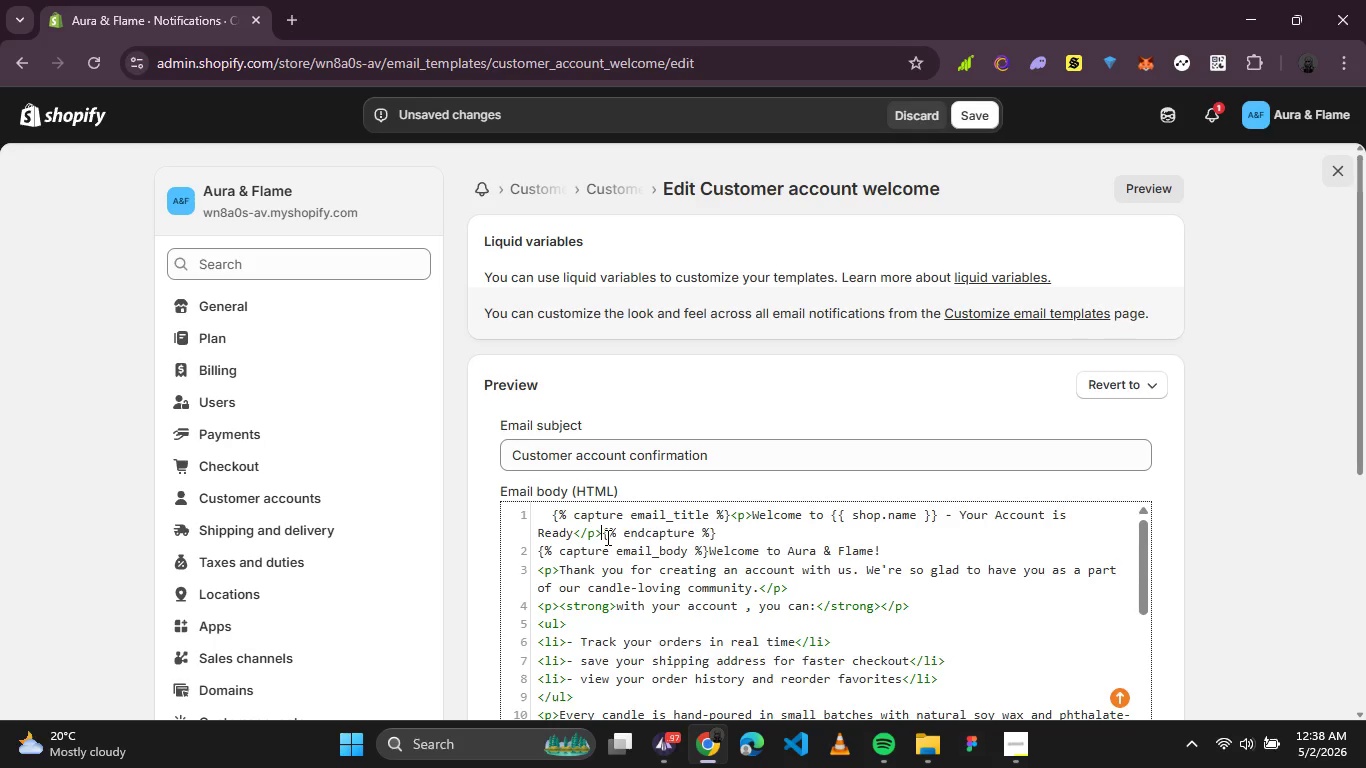 
key(Enter)
 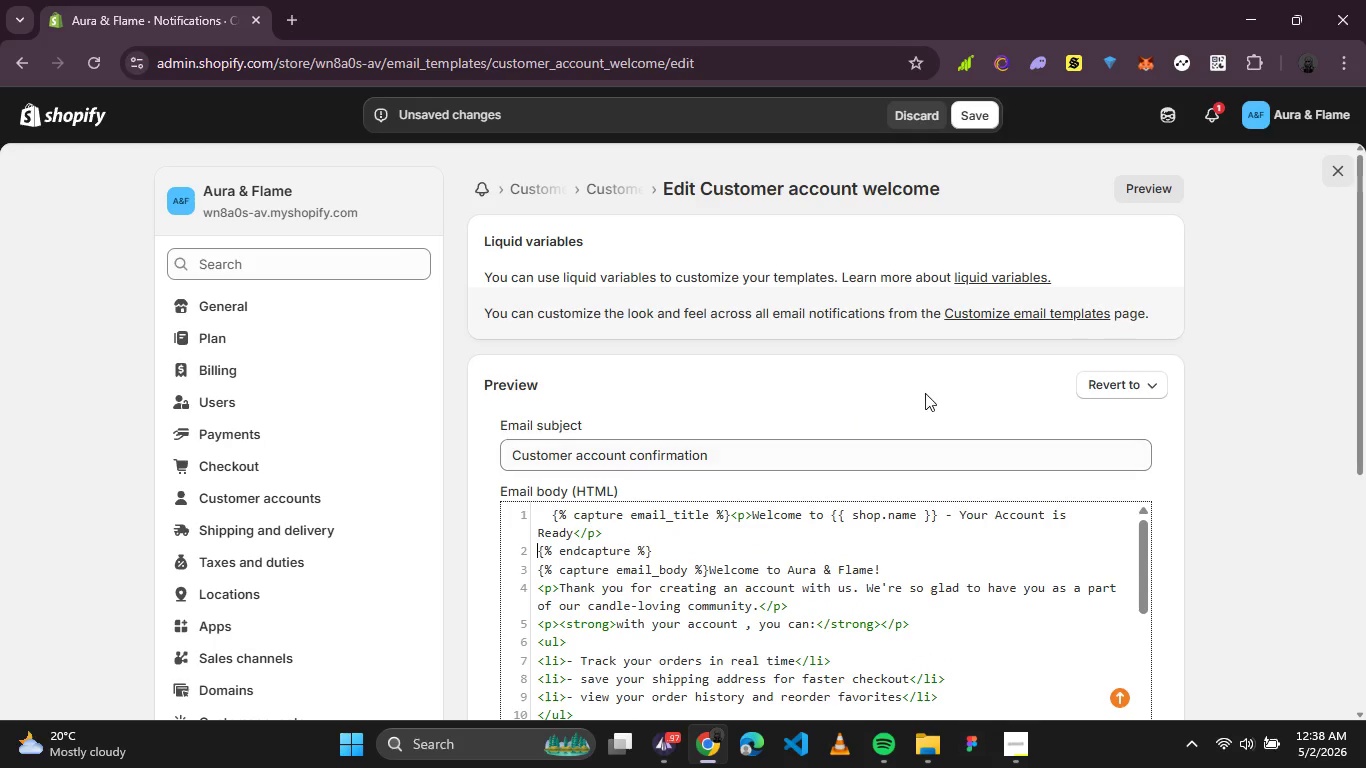 
left_click([1145, 182])
 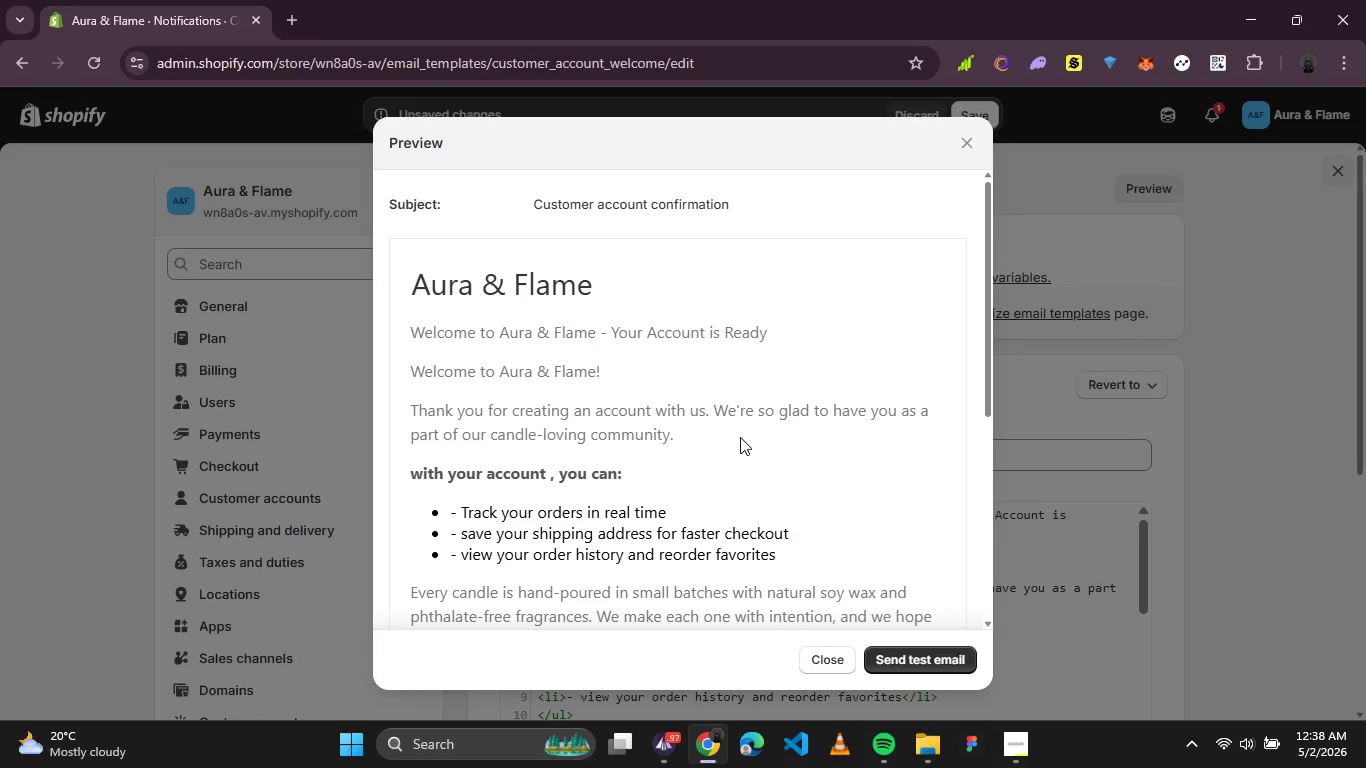 
wait(5.25)
 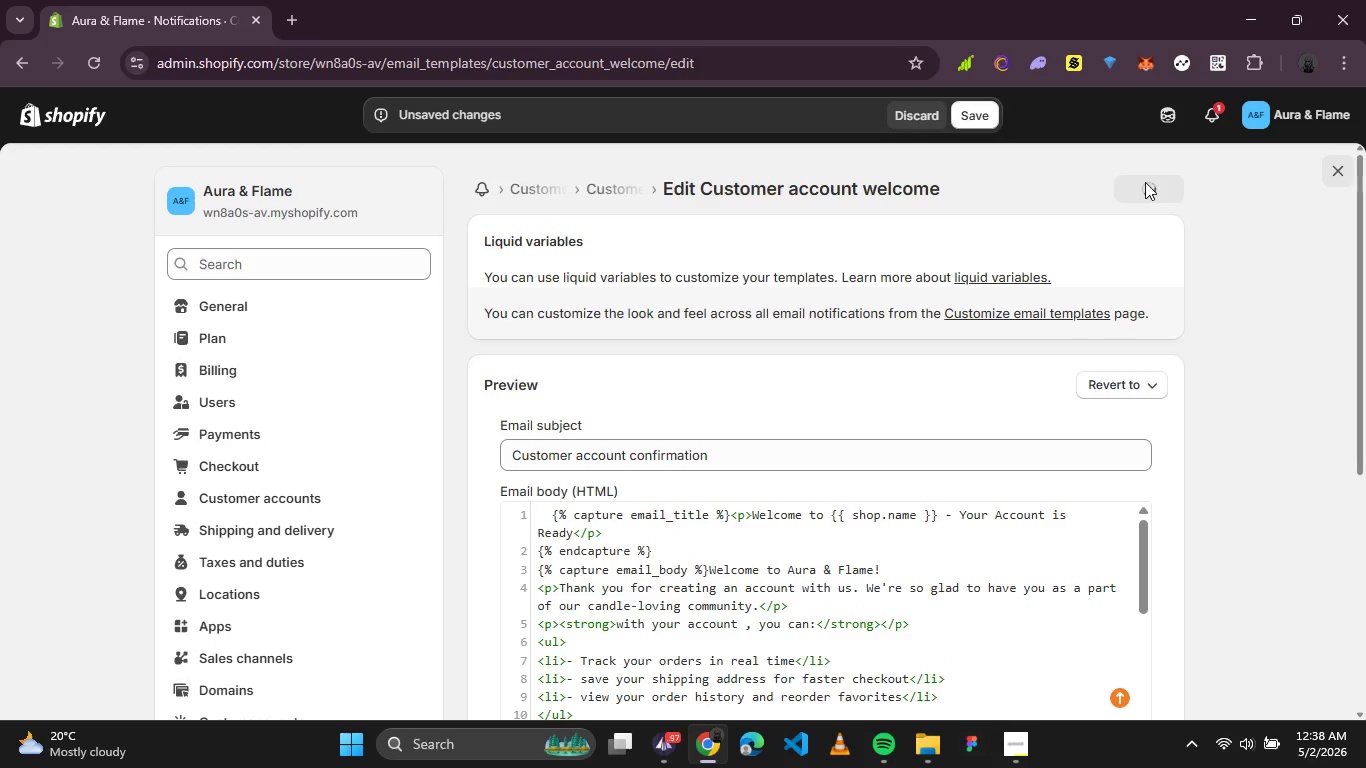 
scroll: coordinate [626, 463], scroll_direction: down, amount: 1.0
 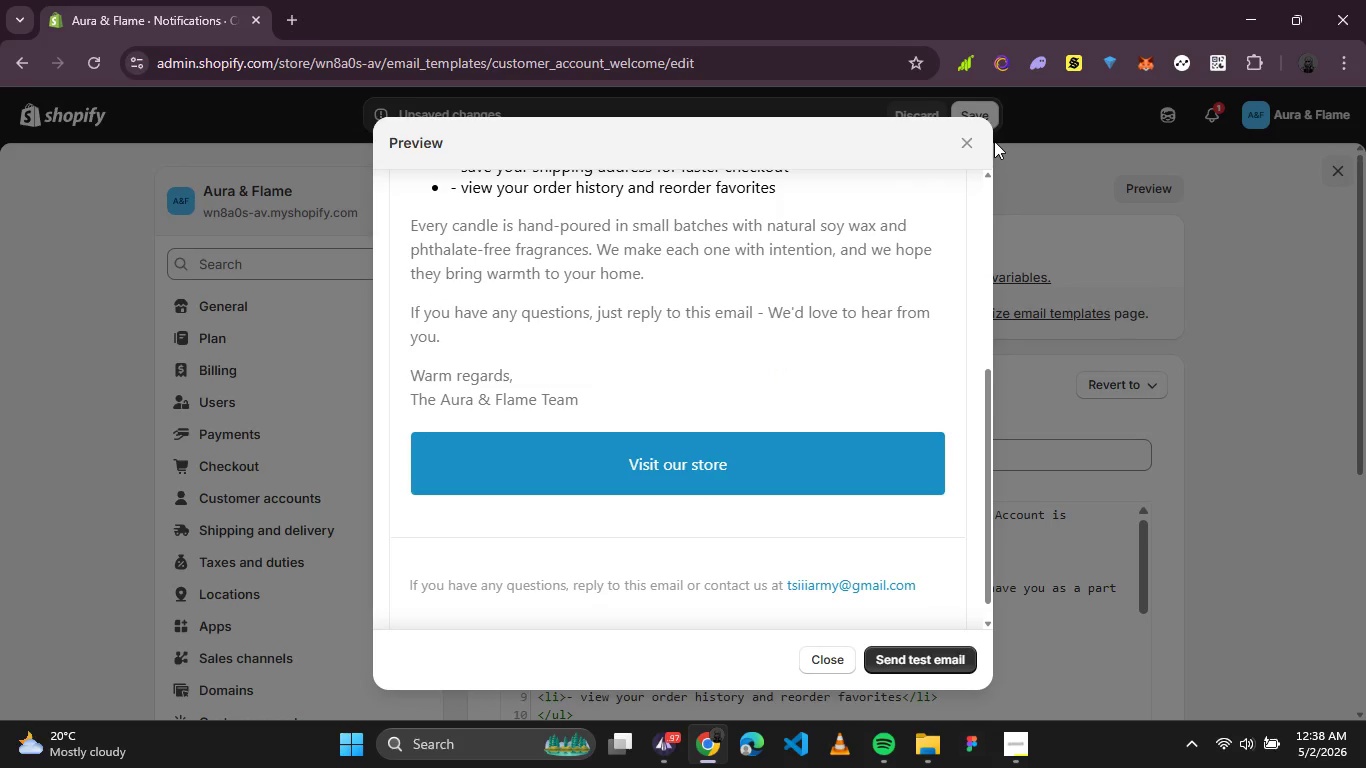 
left_click([974, 143])
 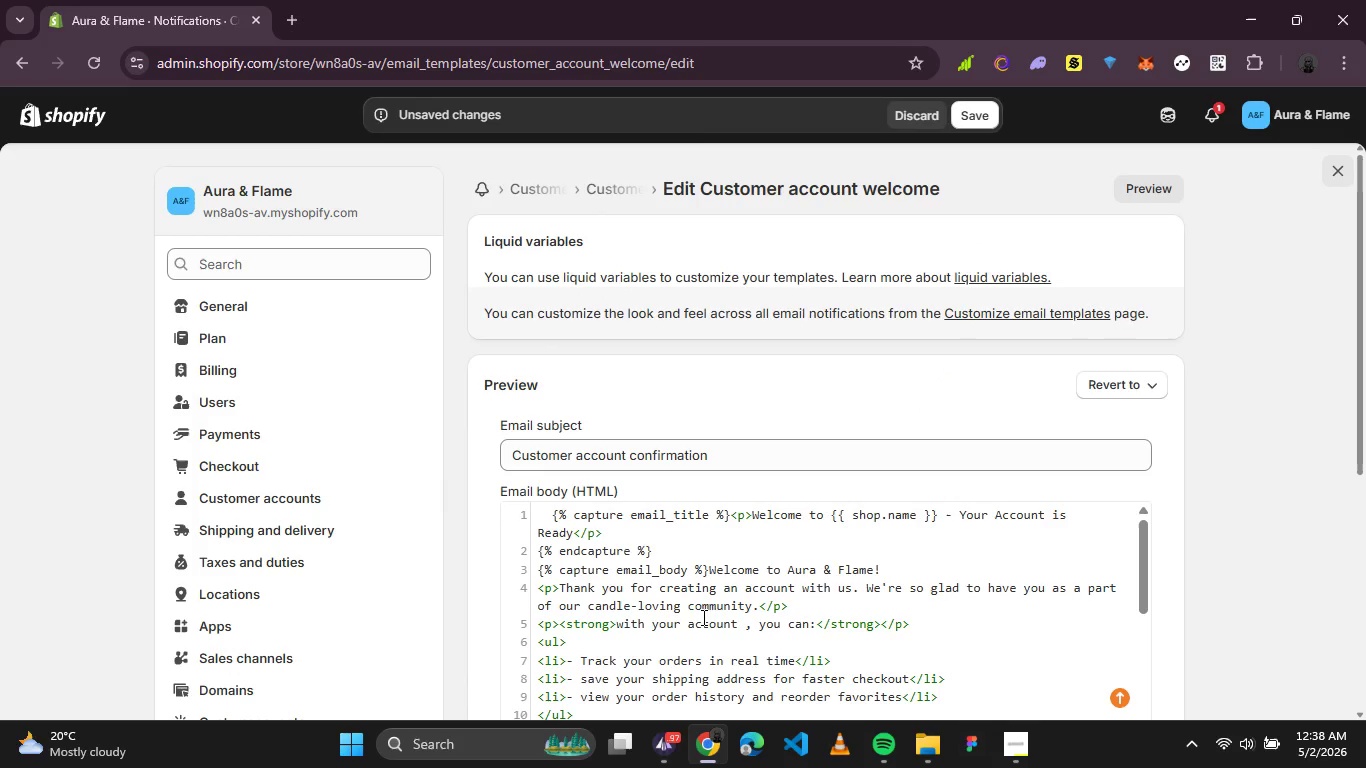 
scroll: coordinate [704, 623], scroll_direction: down, amount: 1.0
 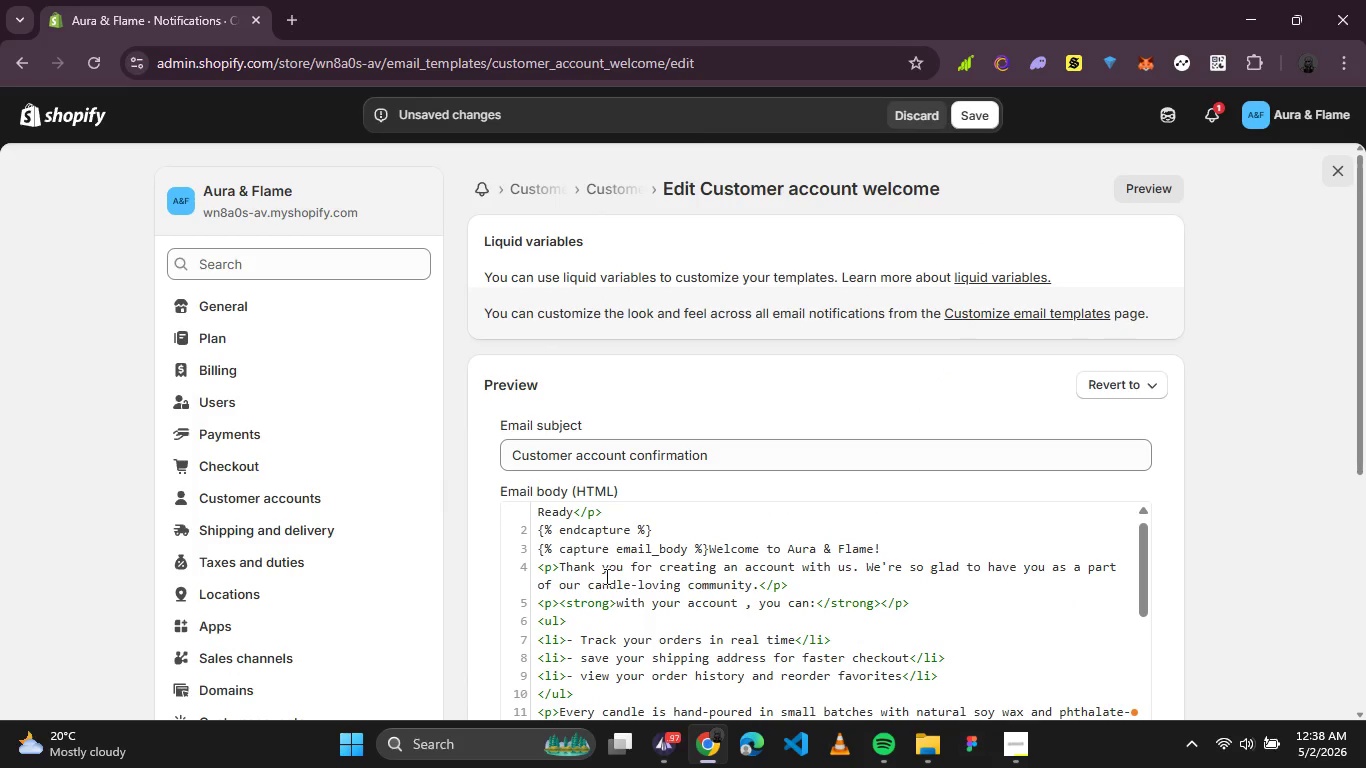 
left_click([585, 640])
 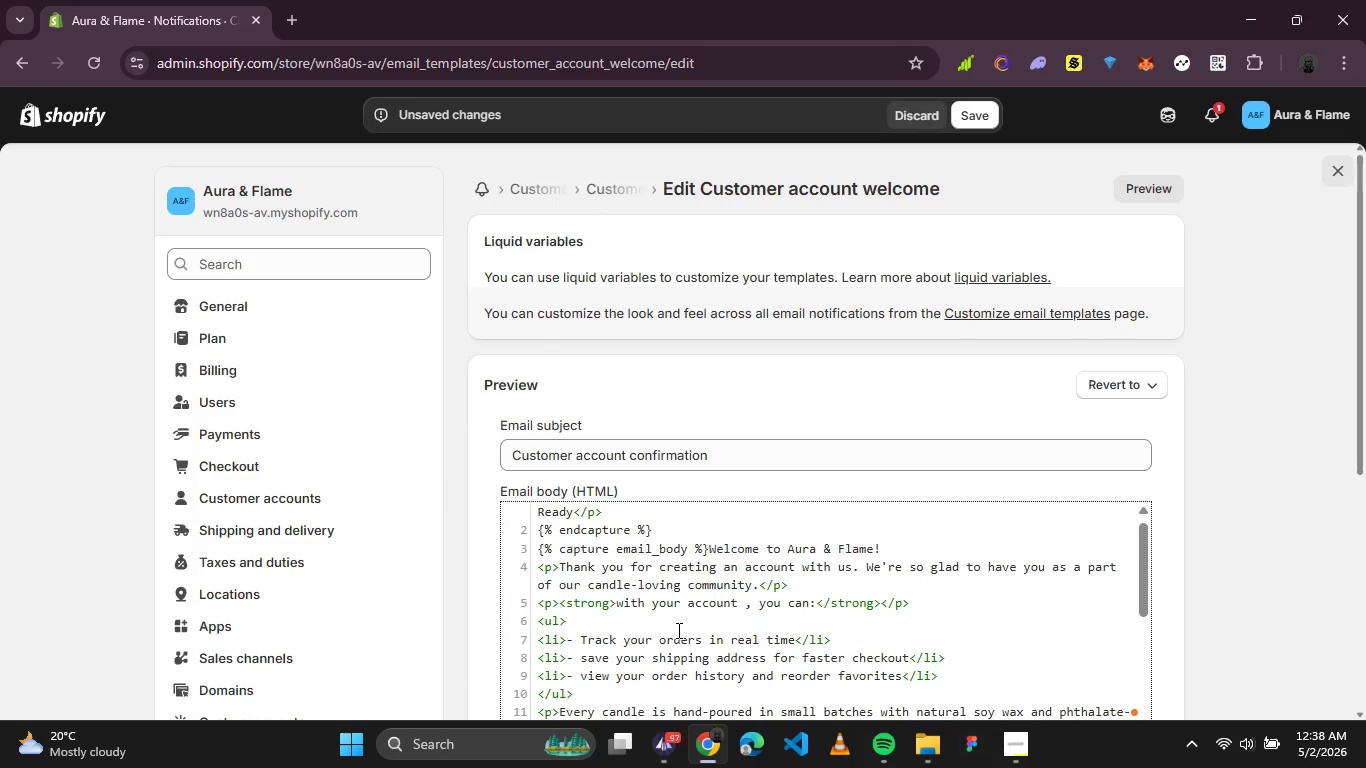 
key(ArrowLeft)
 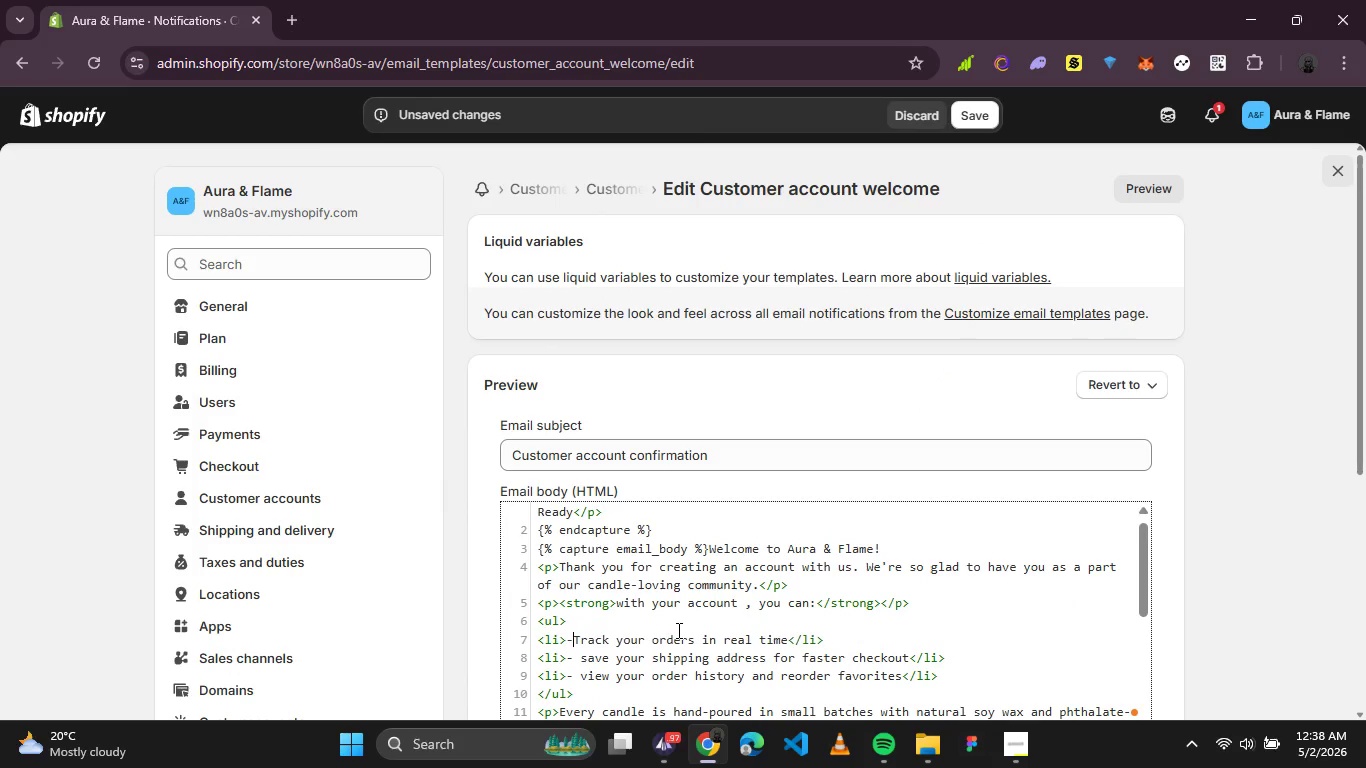 
key(Backspace)
 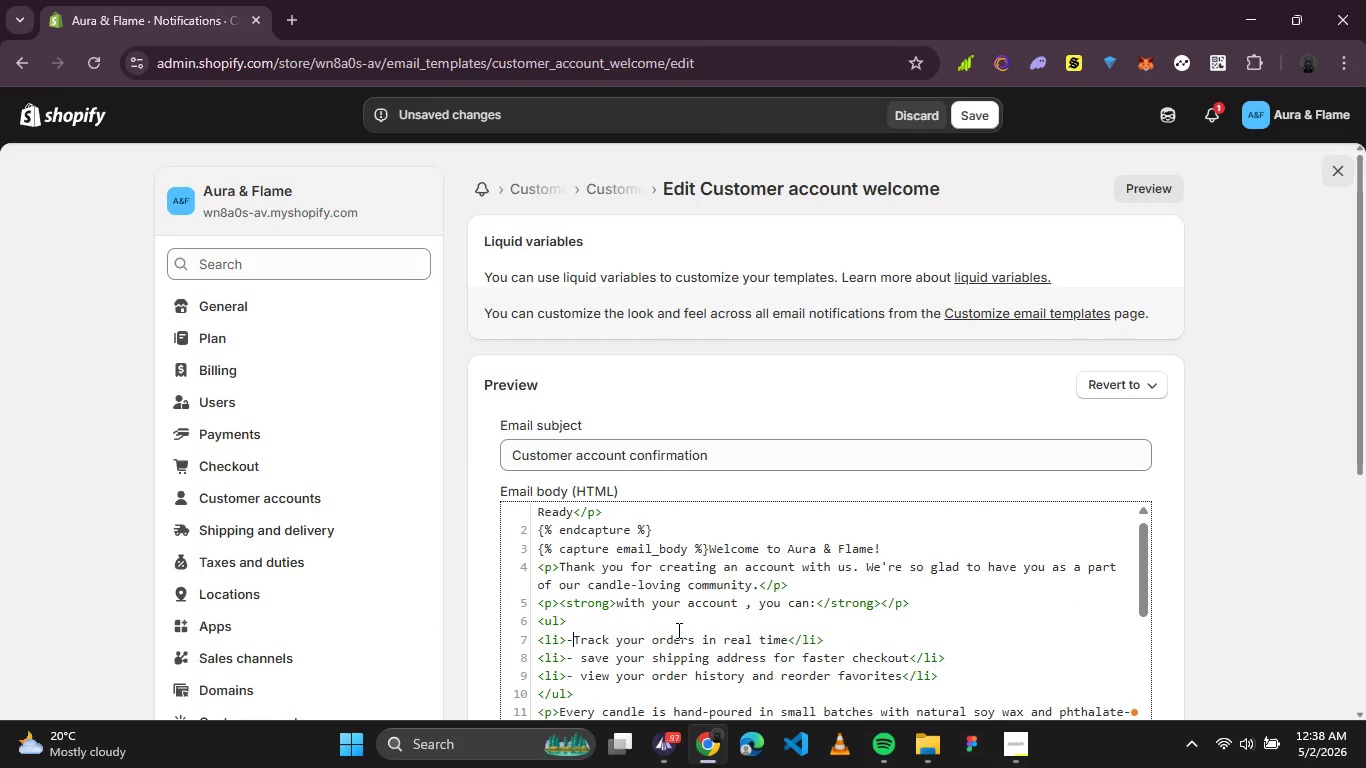 
key(Backspace)
 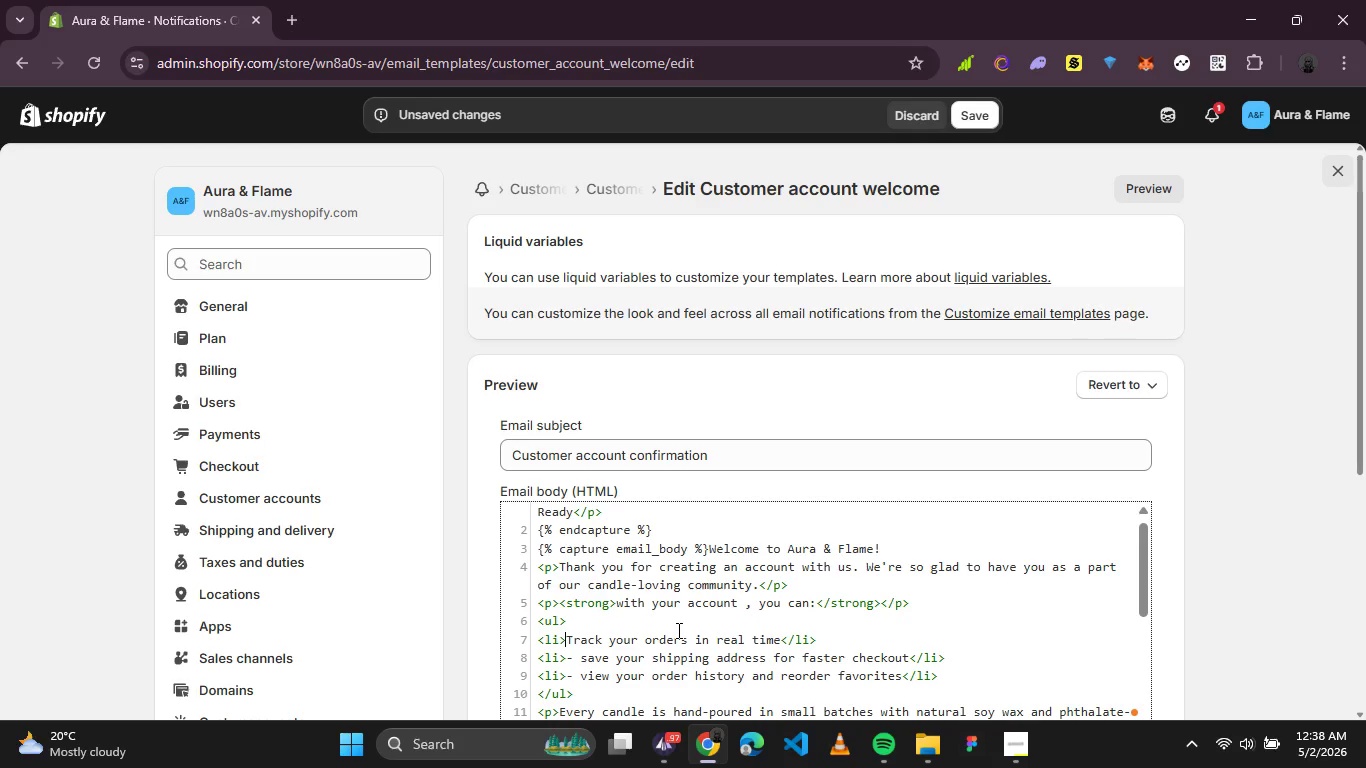 
key(ArrowDown)
 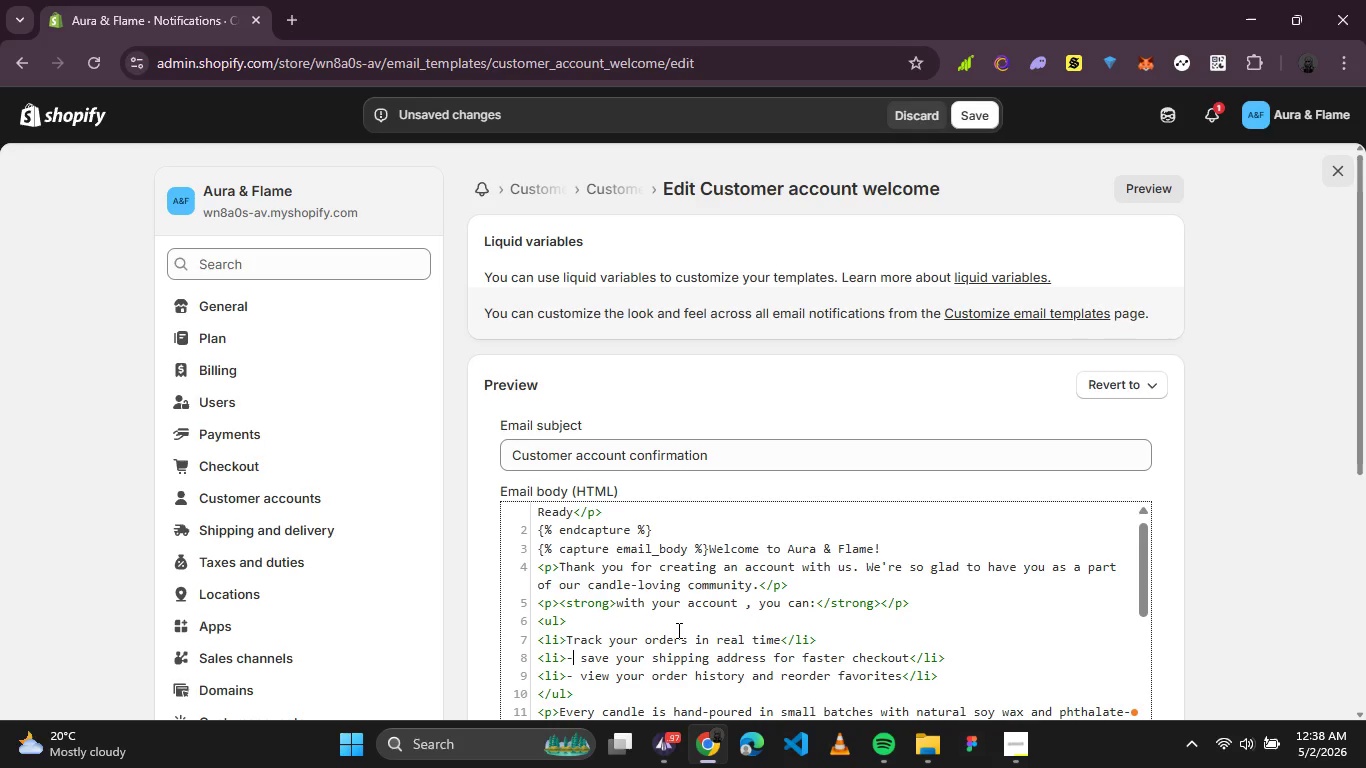 
key(ArrowRight)
 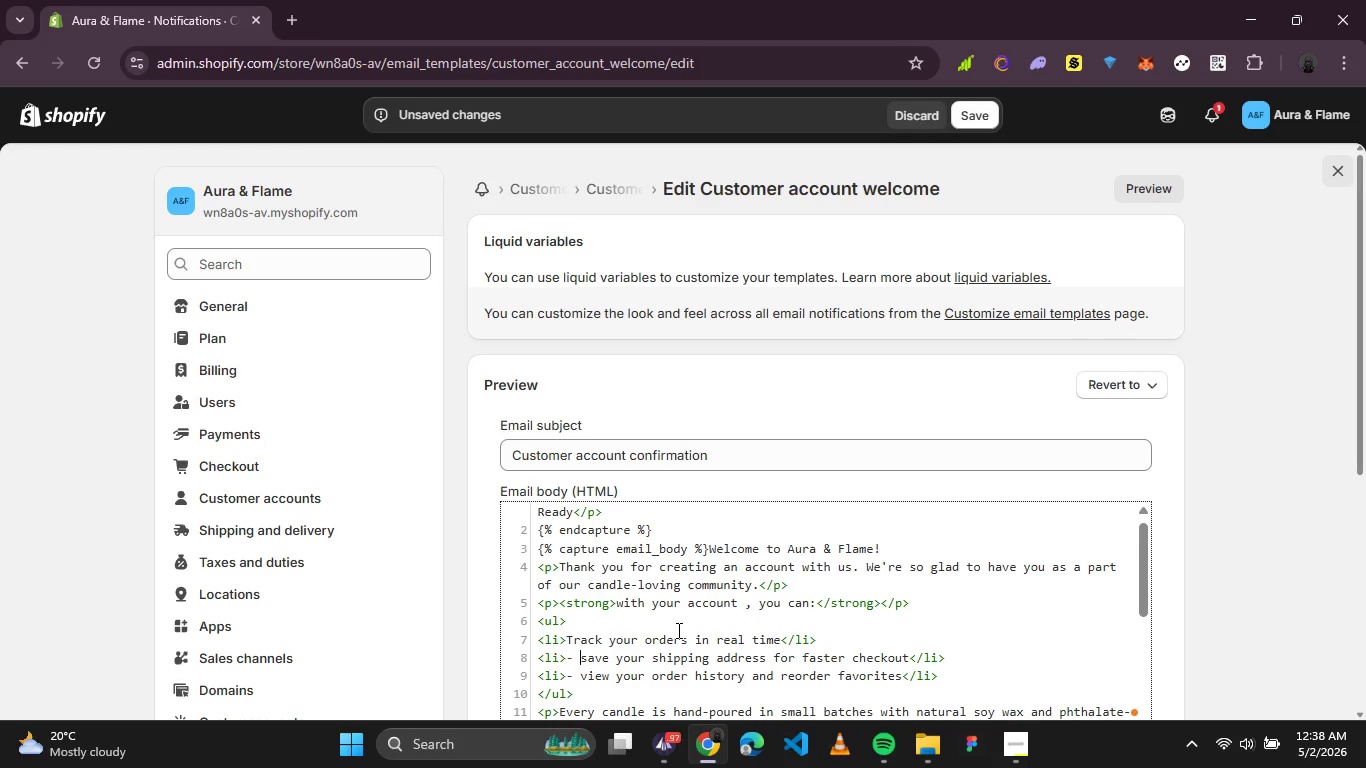 
key(ArrowRight)
 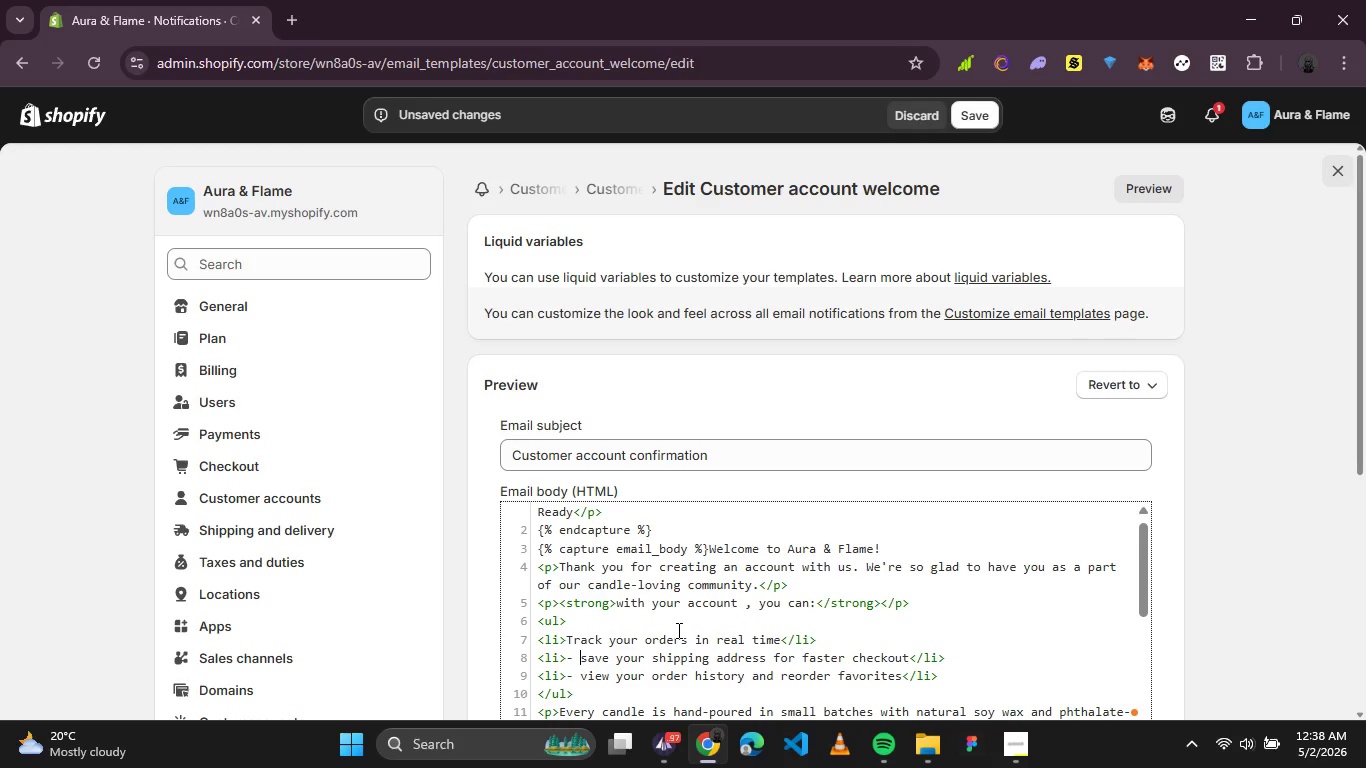 
key(Backspace)
 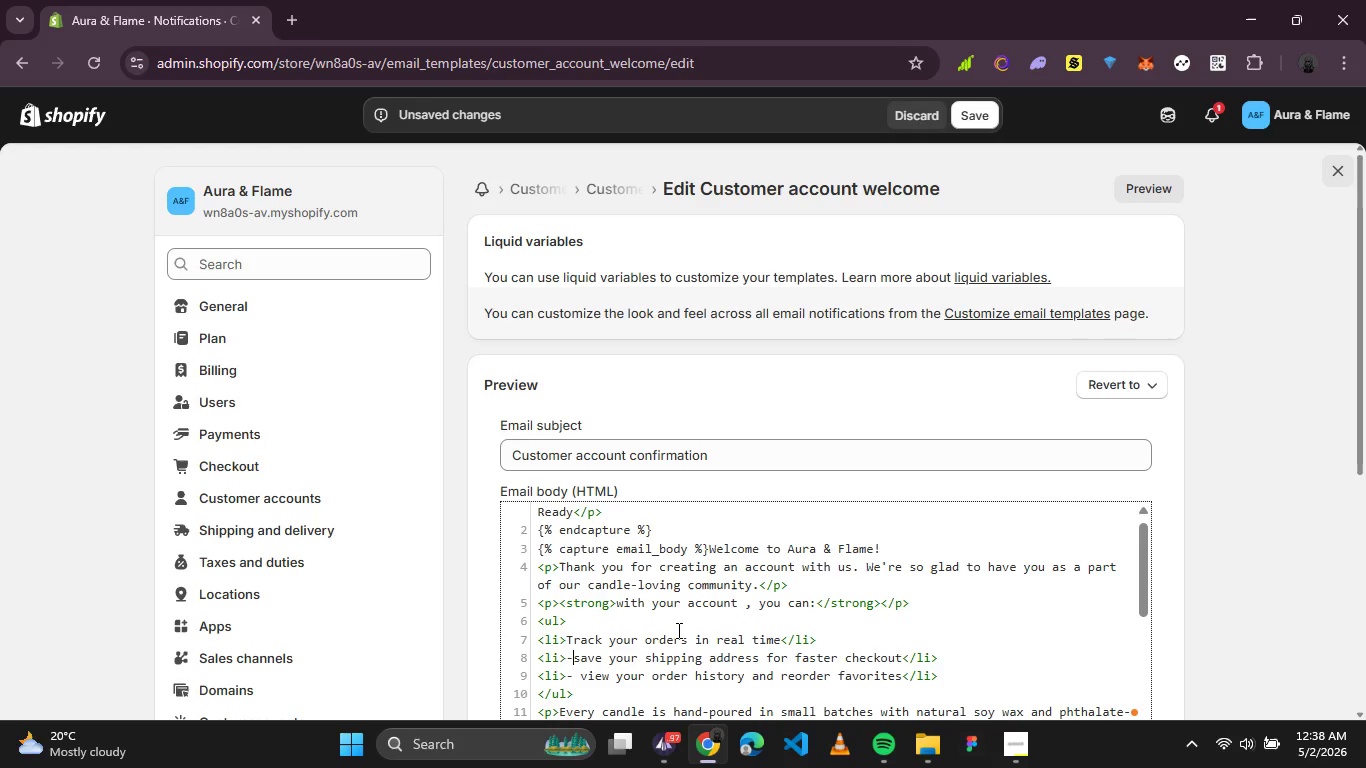 
key(Backspace)
 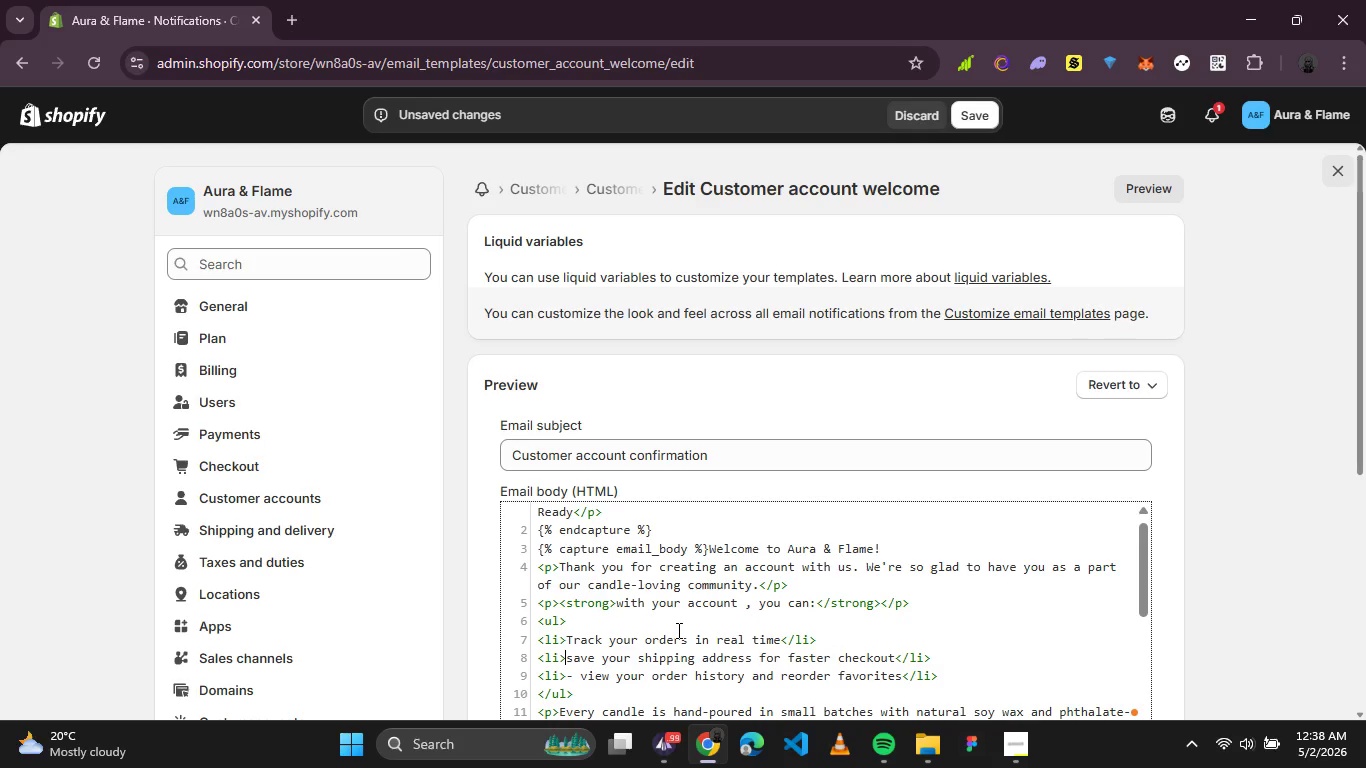 
key(ArrowDown)
 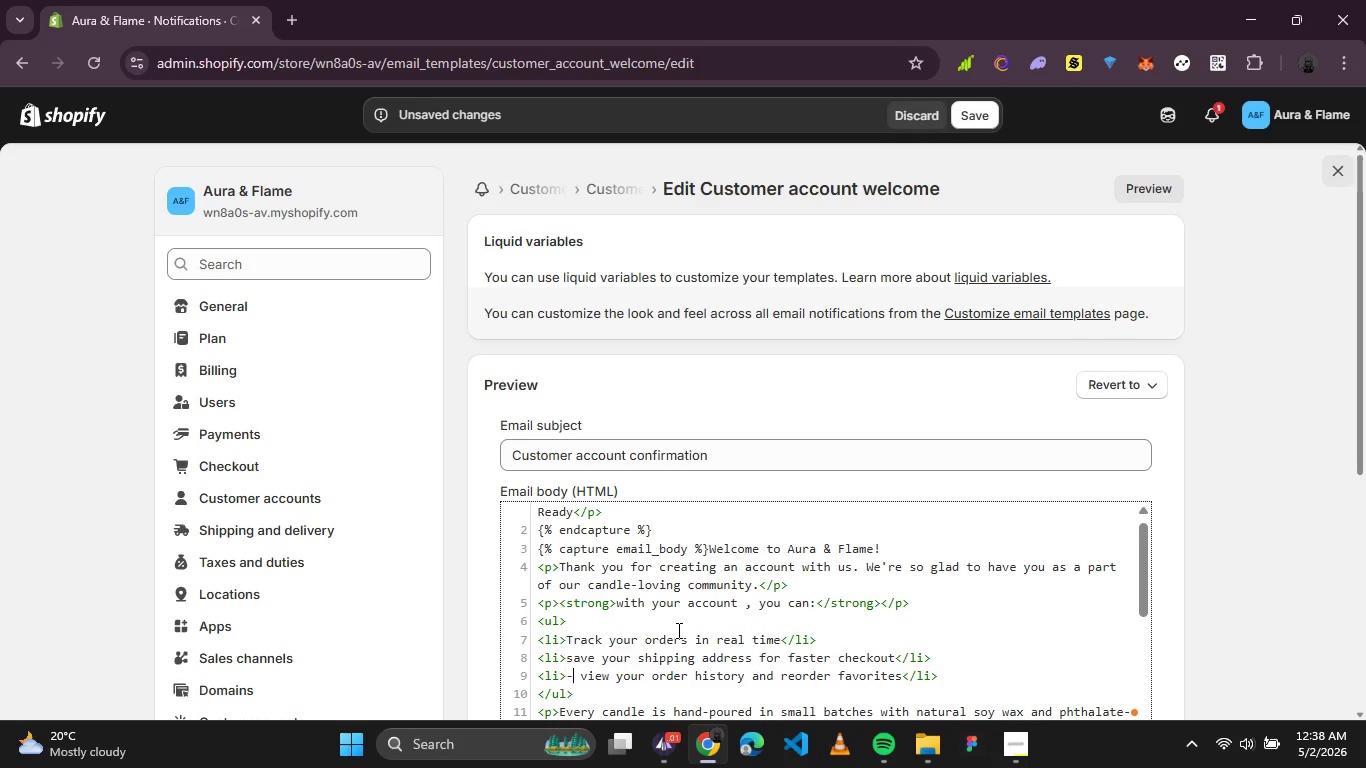 
key(ArrowRight)
 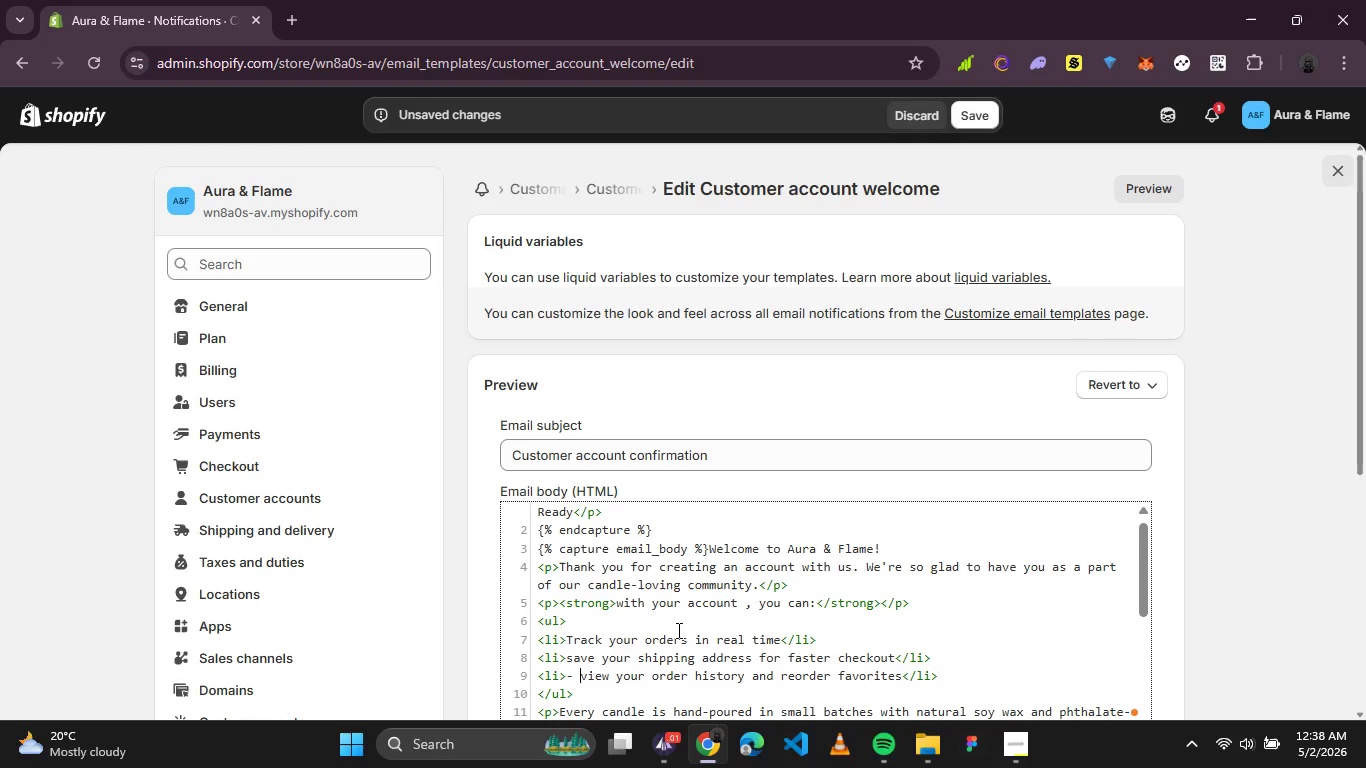 
key(ArrowRight)
 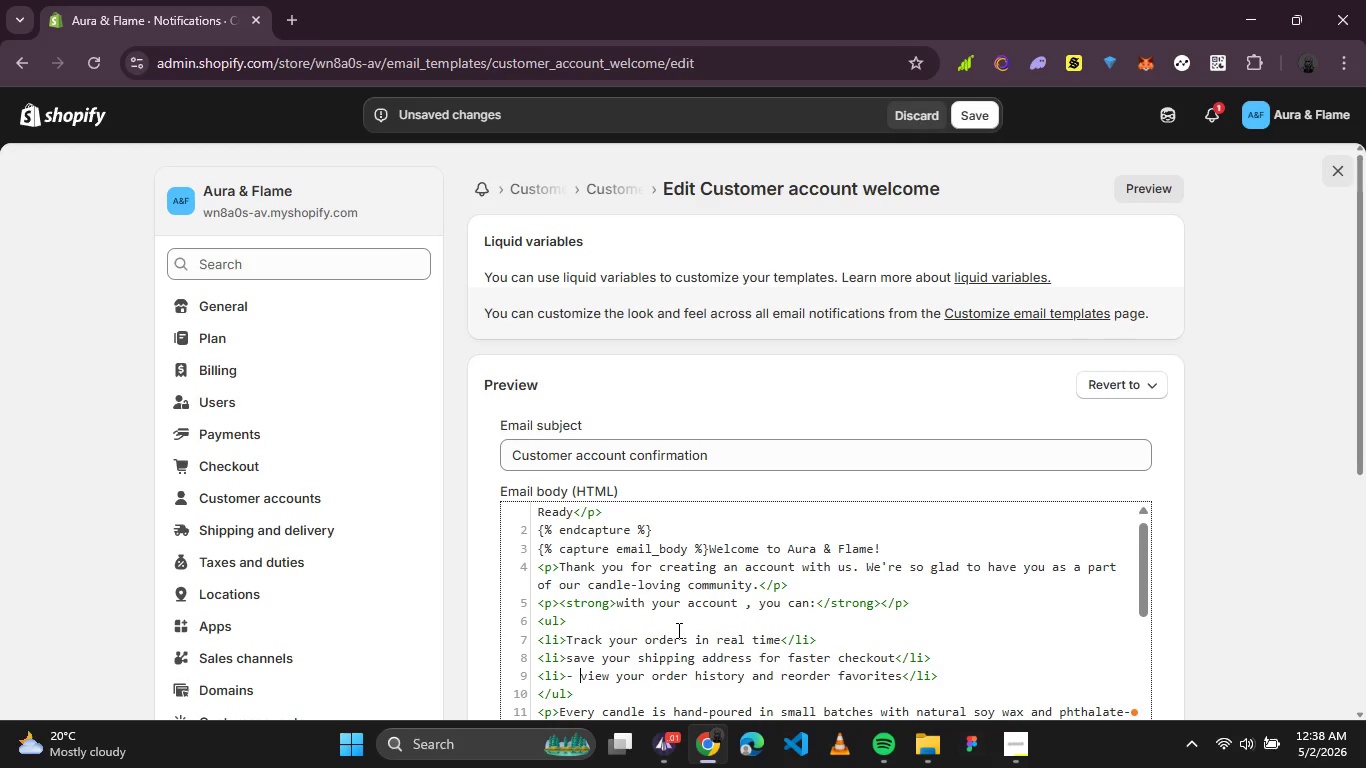 
key(Backspace)
 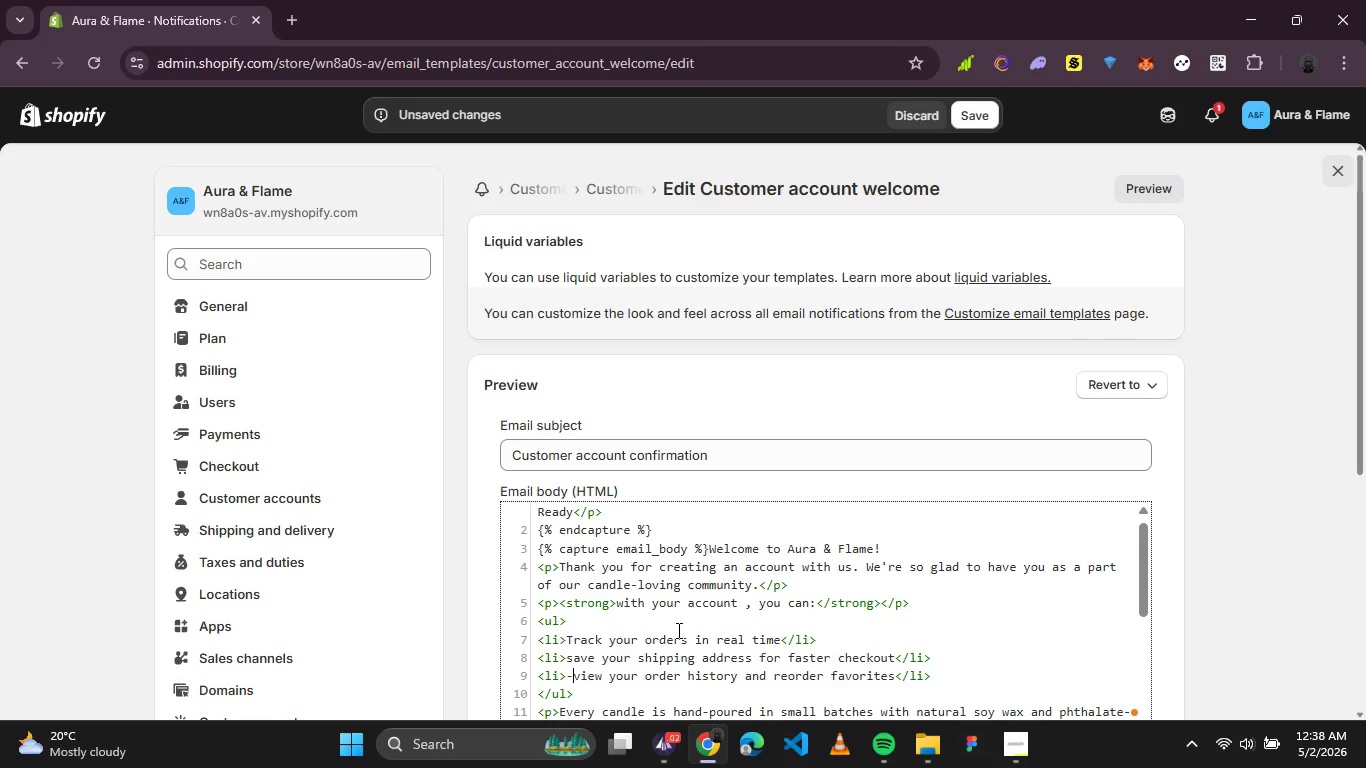 
key(Backspace)
 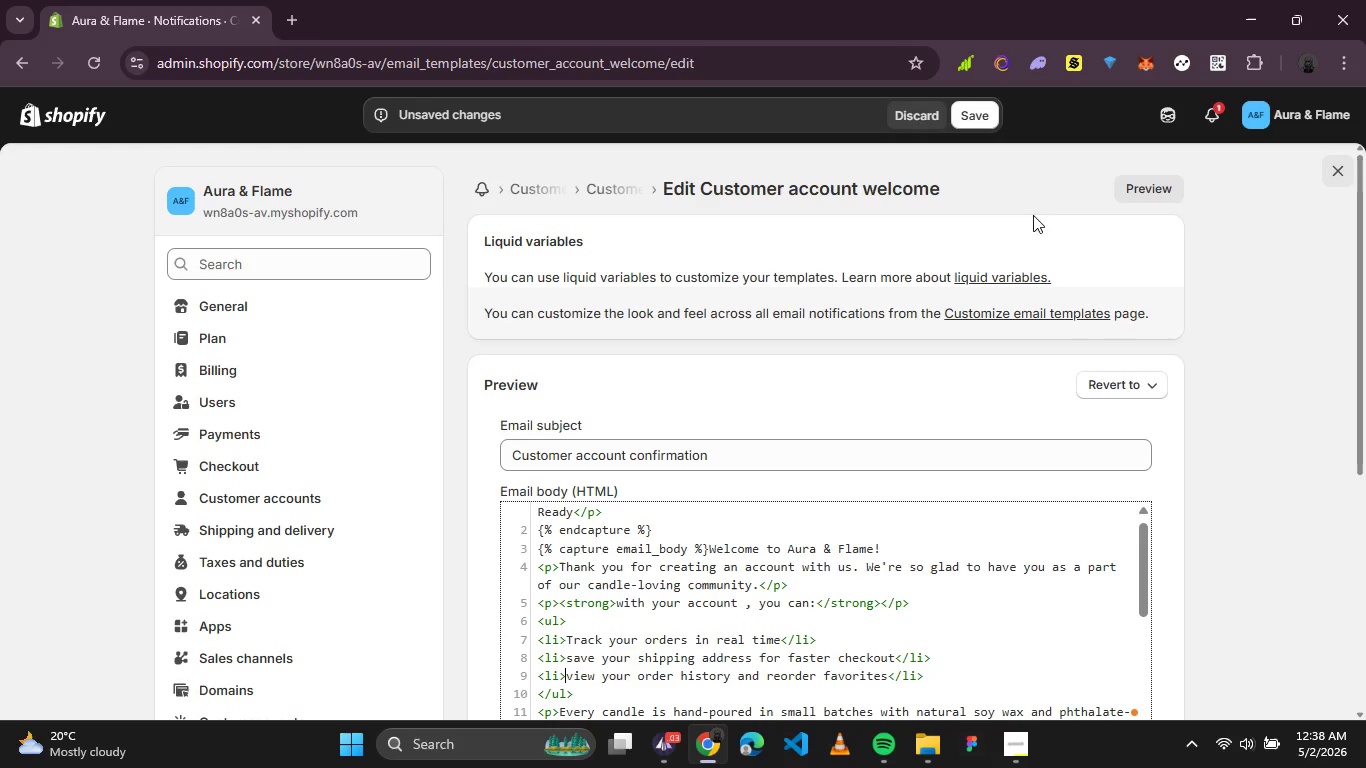 
left_click([1162, 192])
 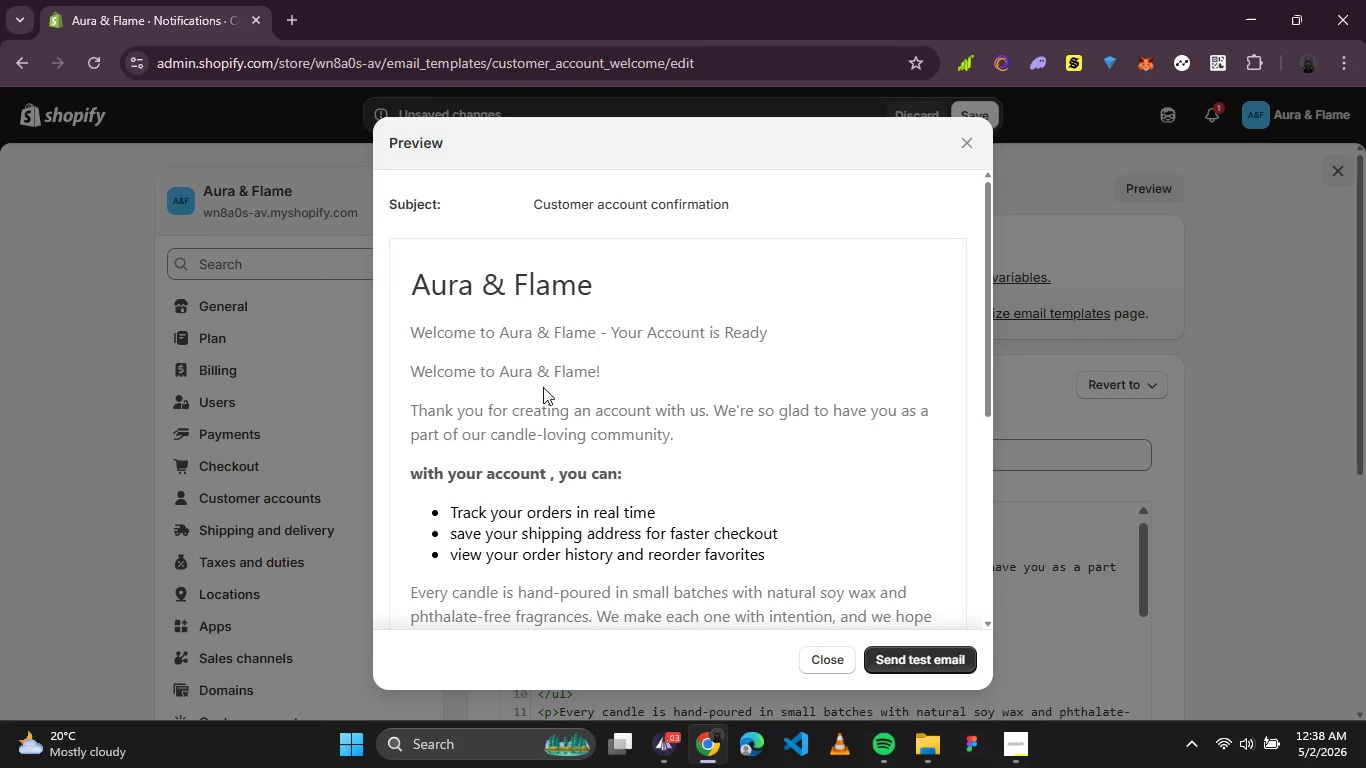 
scroll: coordinate [570, 462], scroll_direction: down, amount: 1.0
 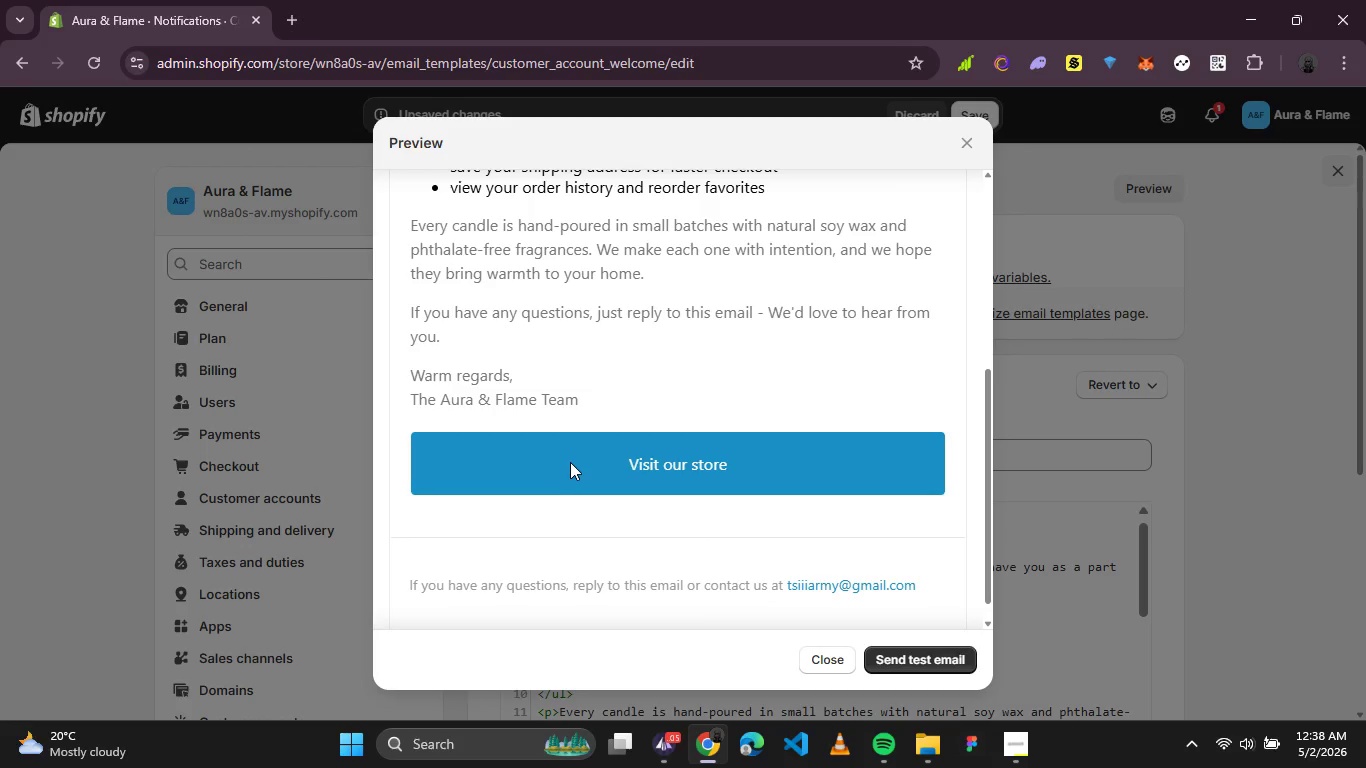 
scroll: coordinate [558, 426], scroll_direction: up, amount: 1.0
 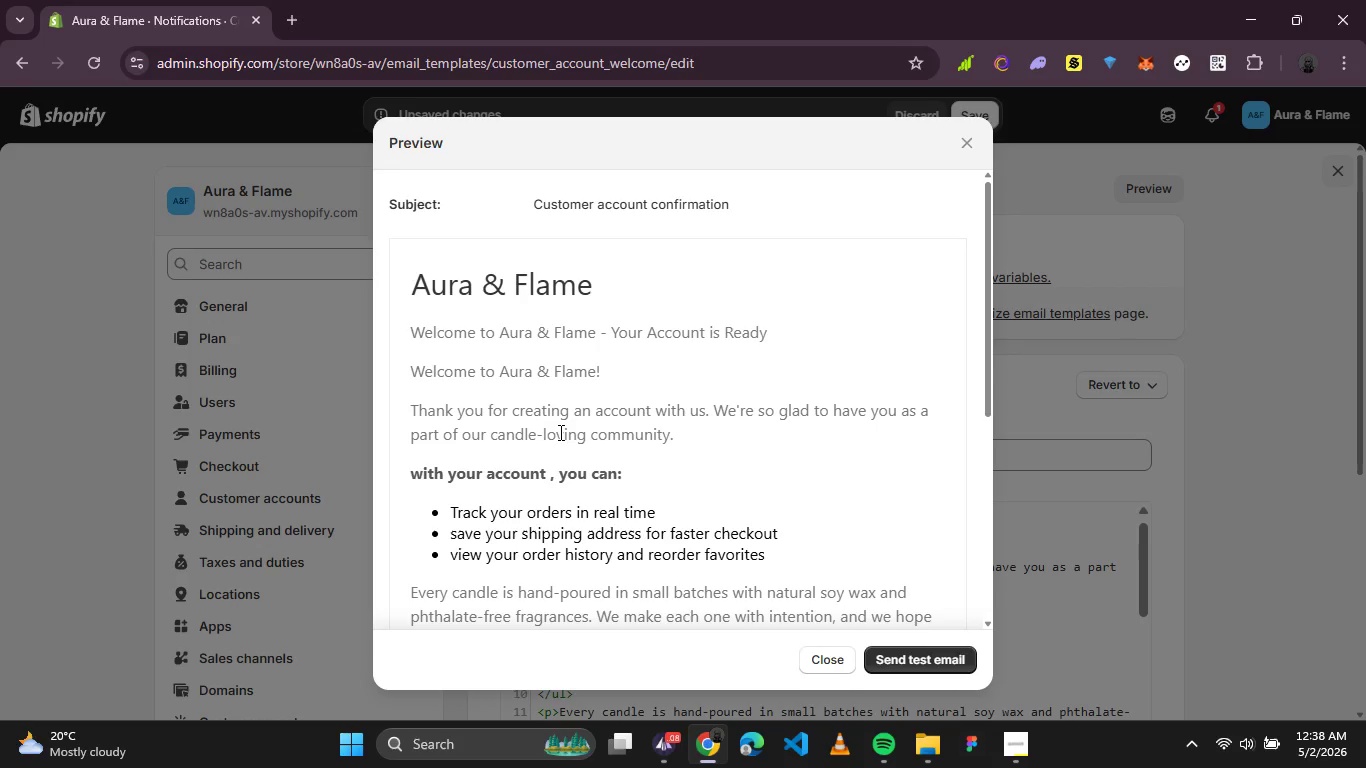 
wait(5.7)
 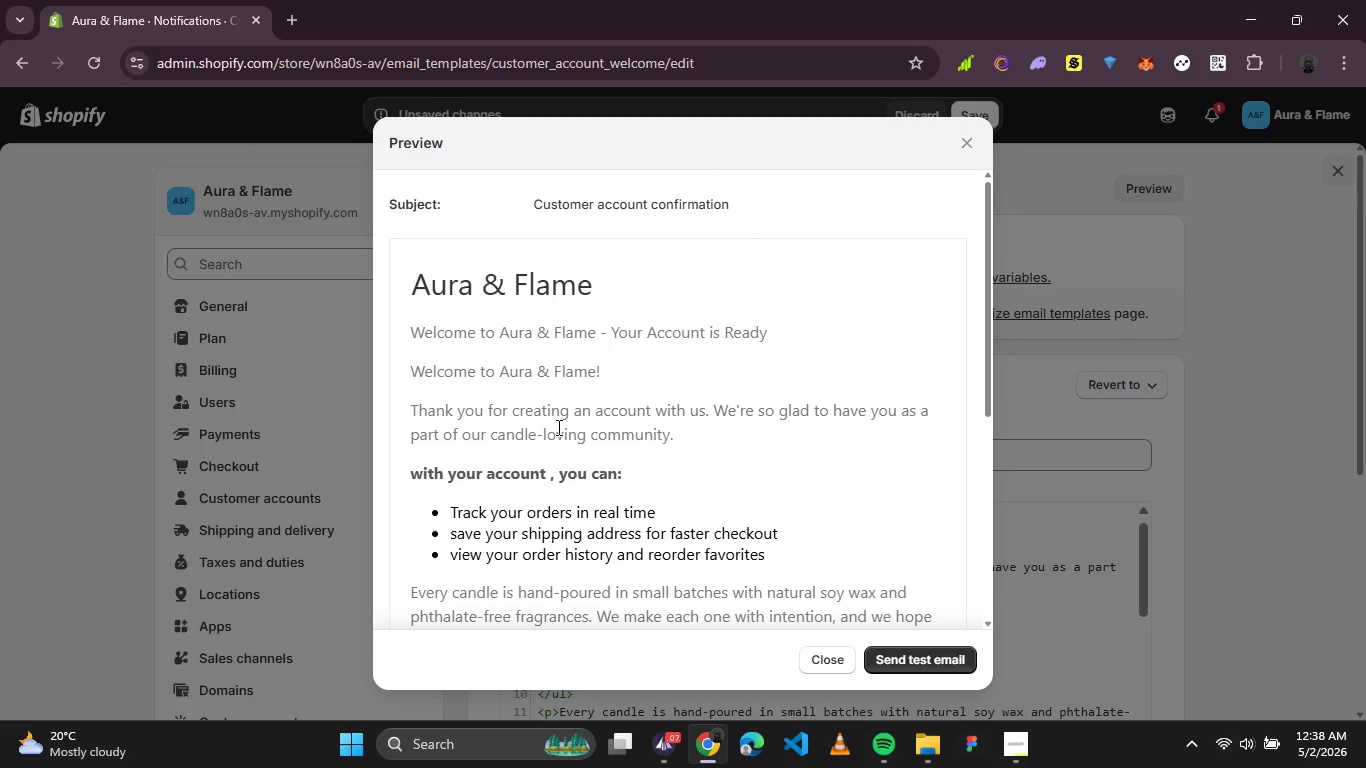 
left_click([823, 661])
 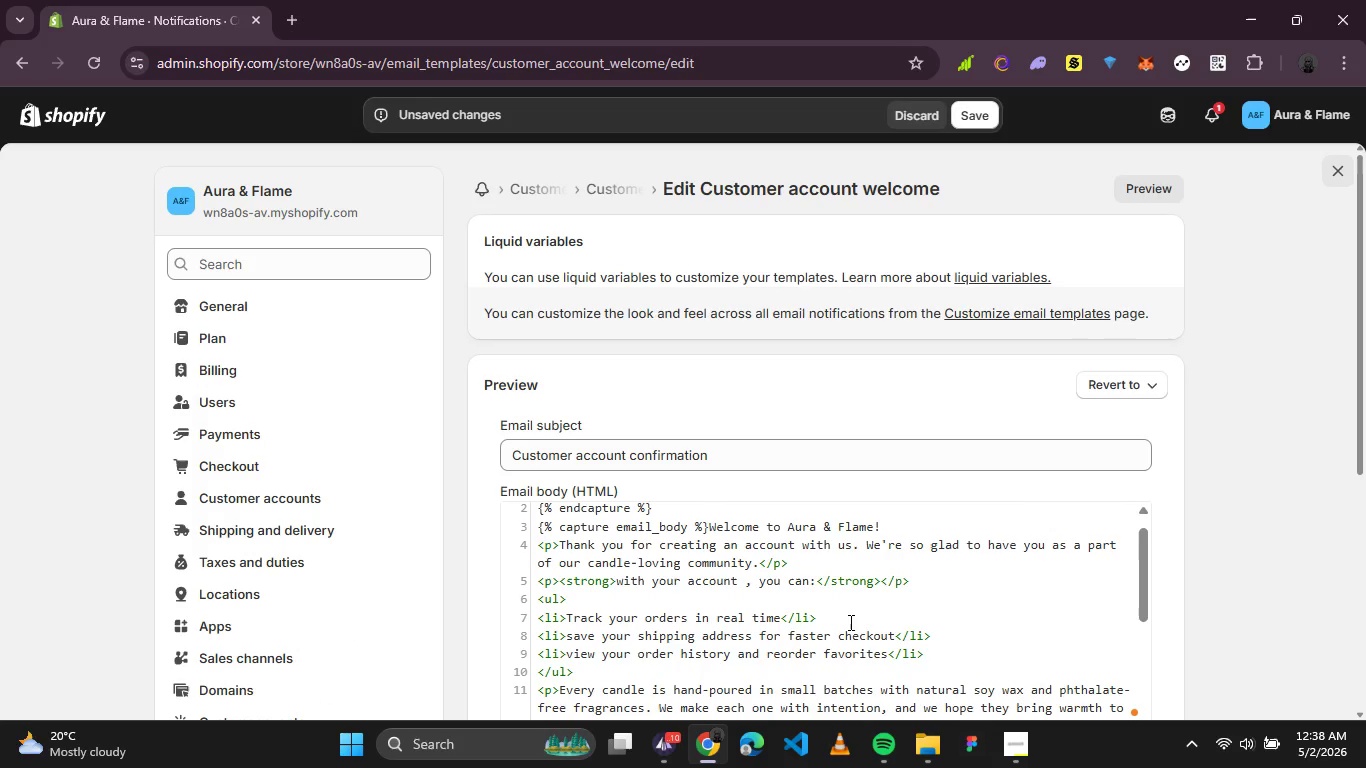 
left_click([1016, 741])